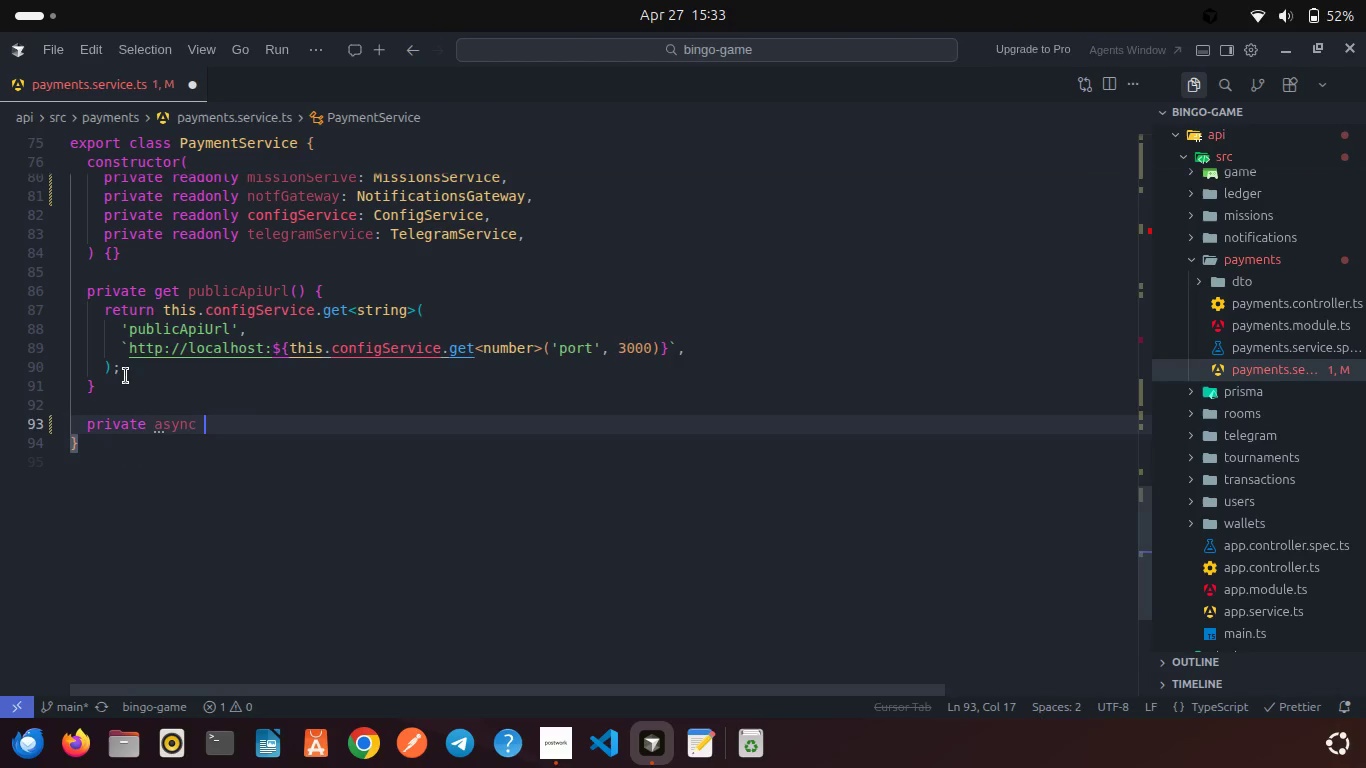 
key(Backspace)
key(Backspace)
key(Backspace)
key(Backspace)
key(Backspace)
key(Backspace)
type(normi)
 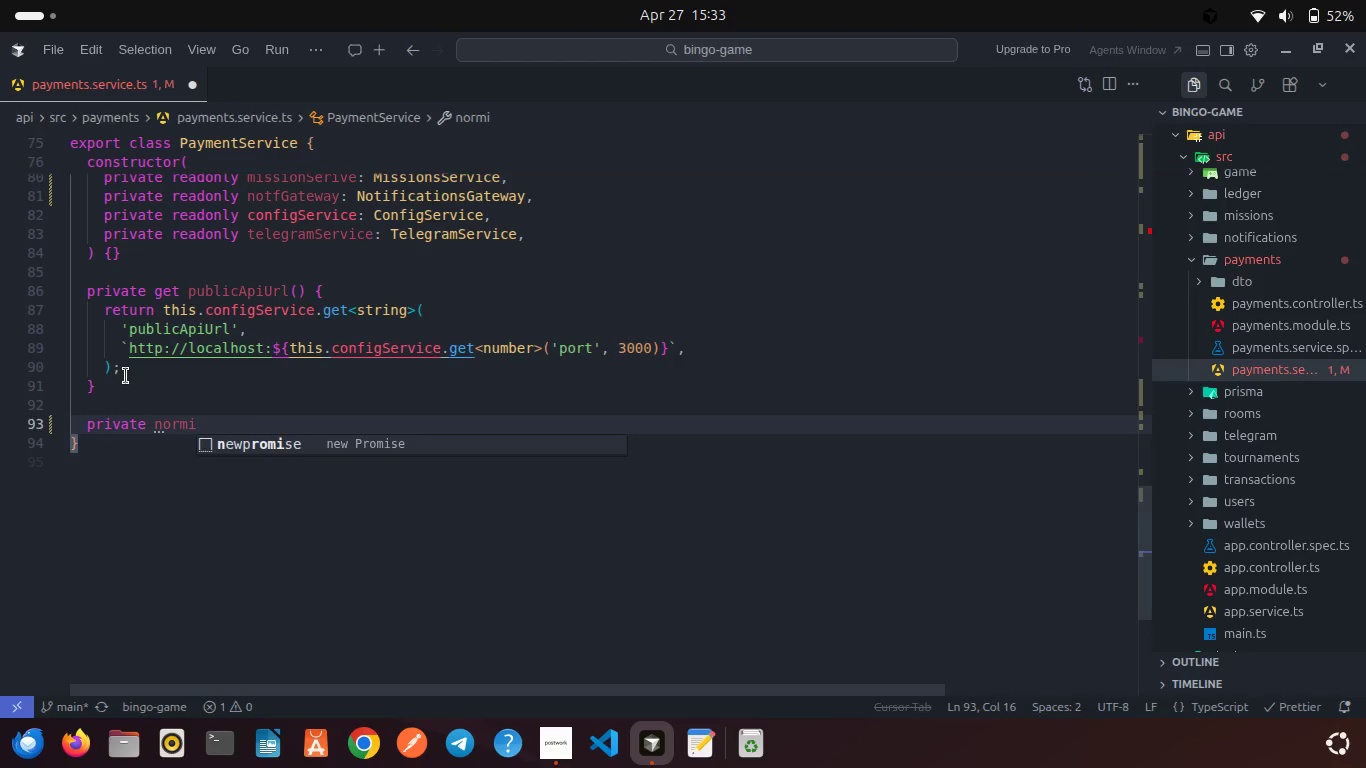 
type(]a)
key(Backspace)
key(Backspace)
key(Backspace)
type(alizePaymentAssets<T>(value: T)
 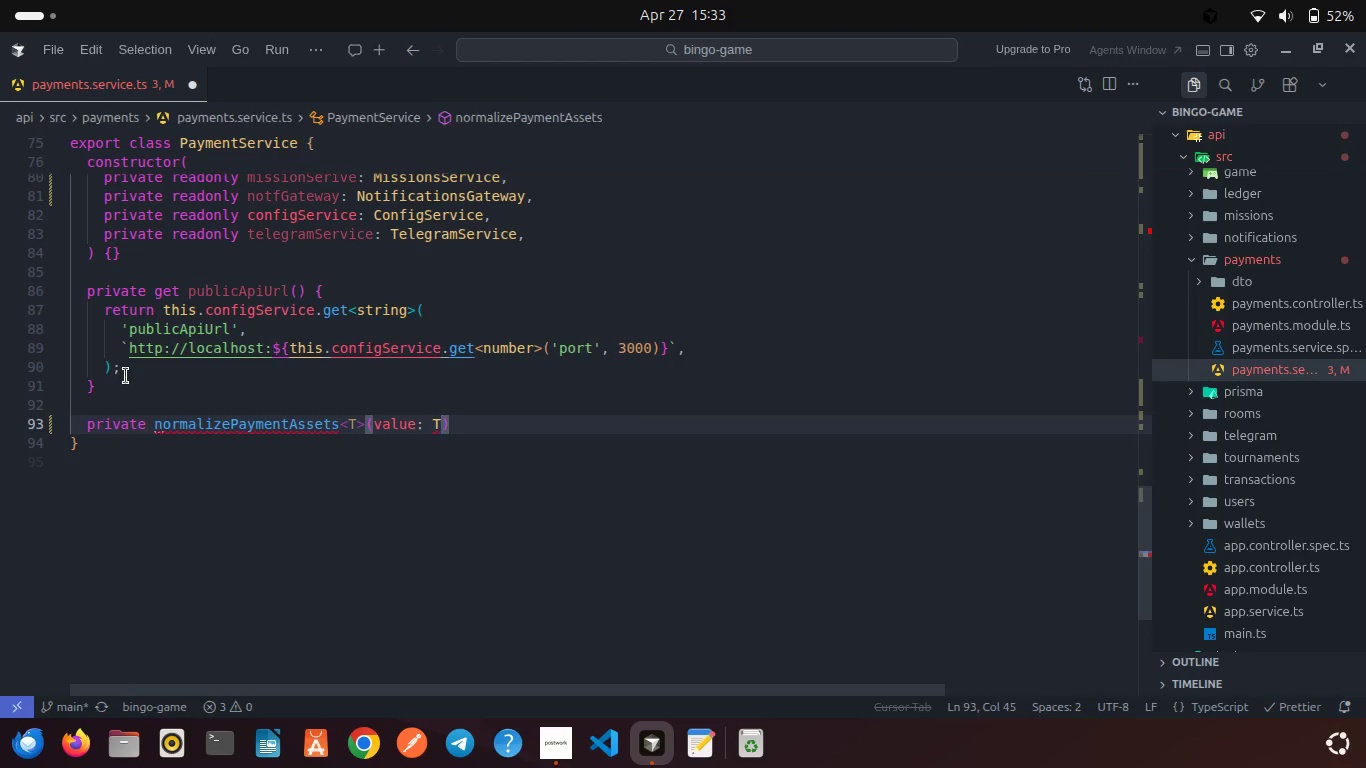 
key(ArrowRight)
 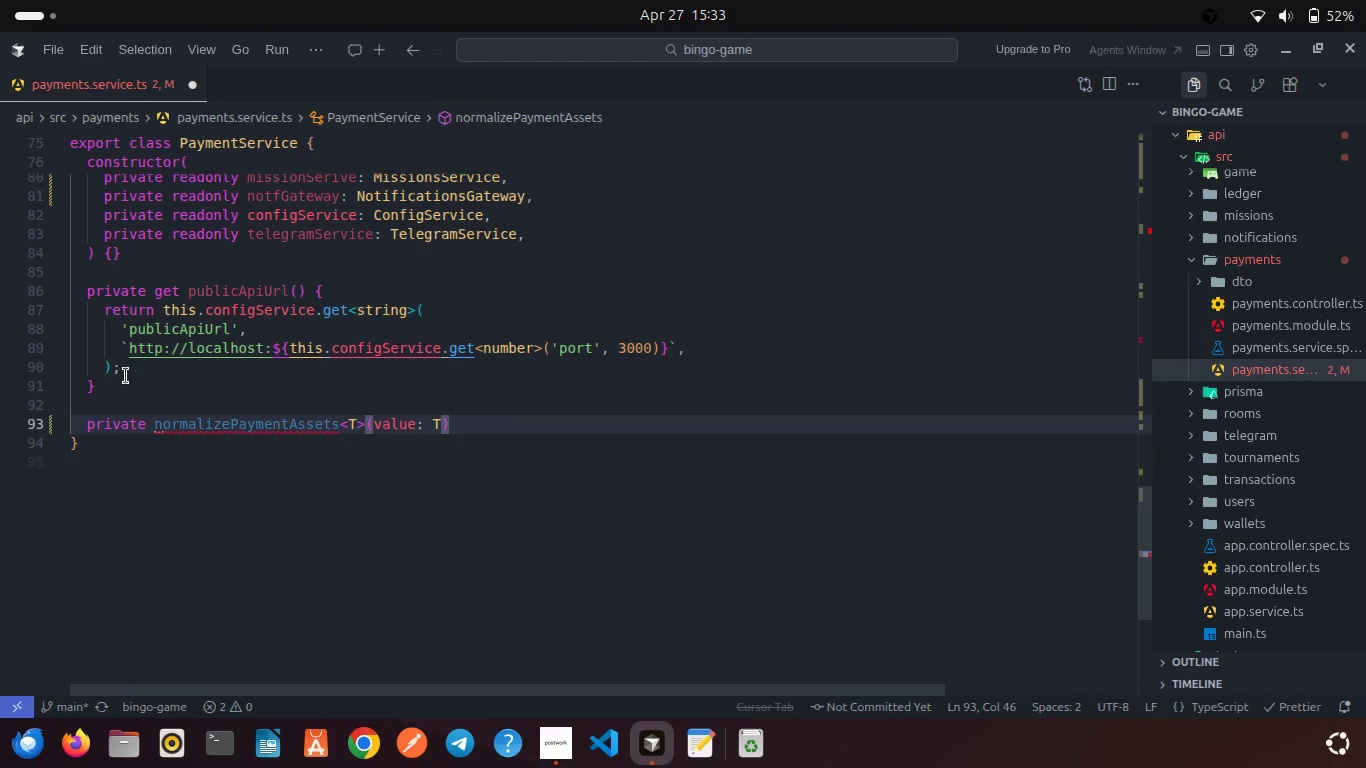 
key(Shift+Semicolon)
 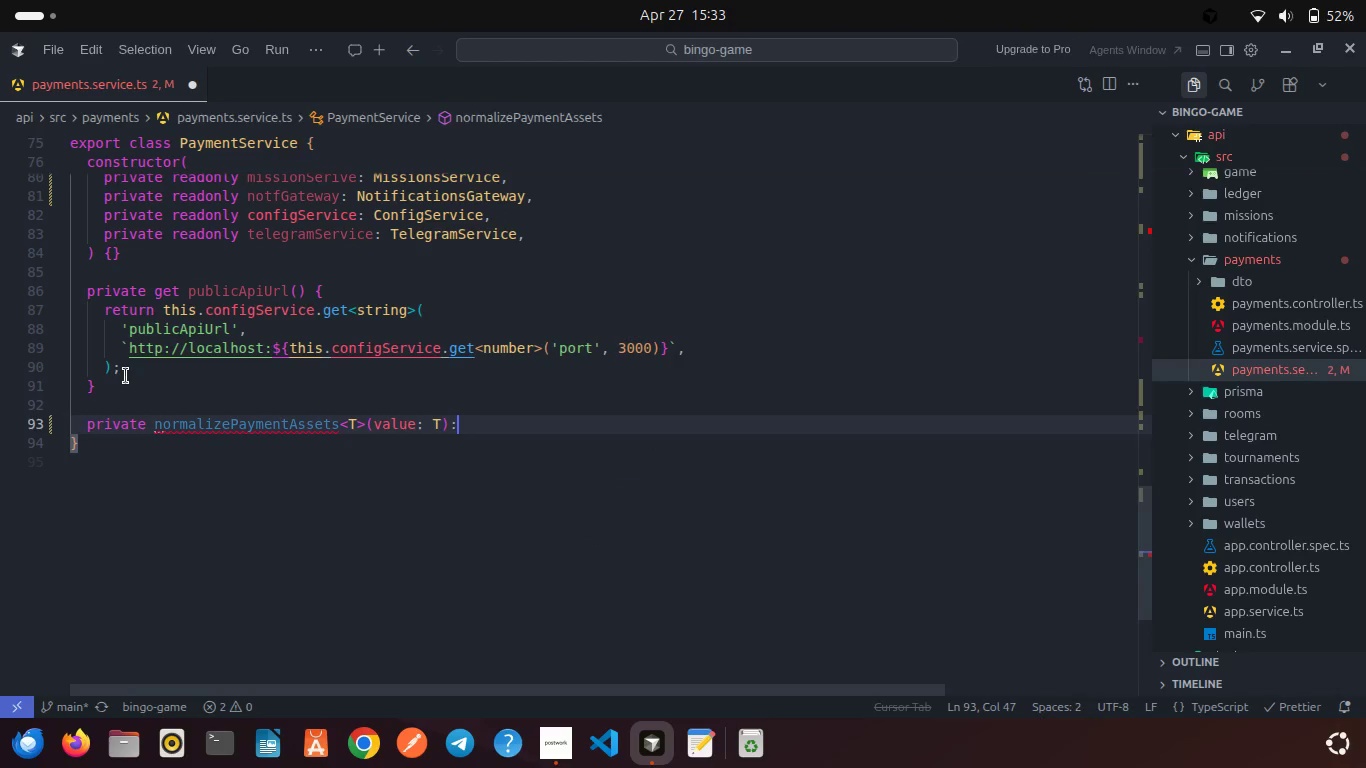 
key(Space)
 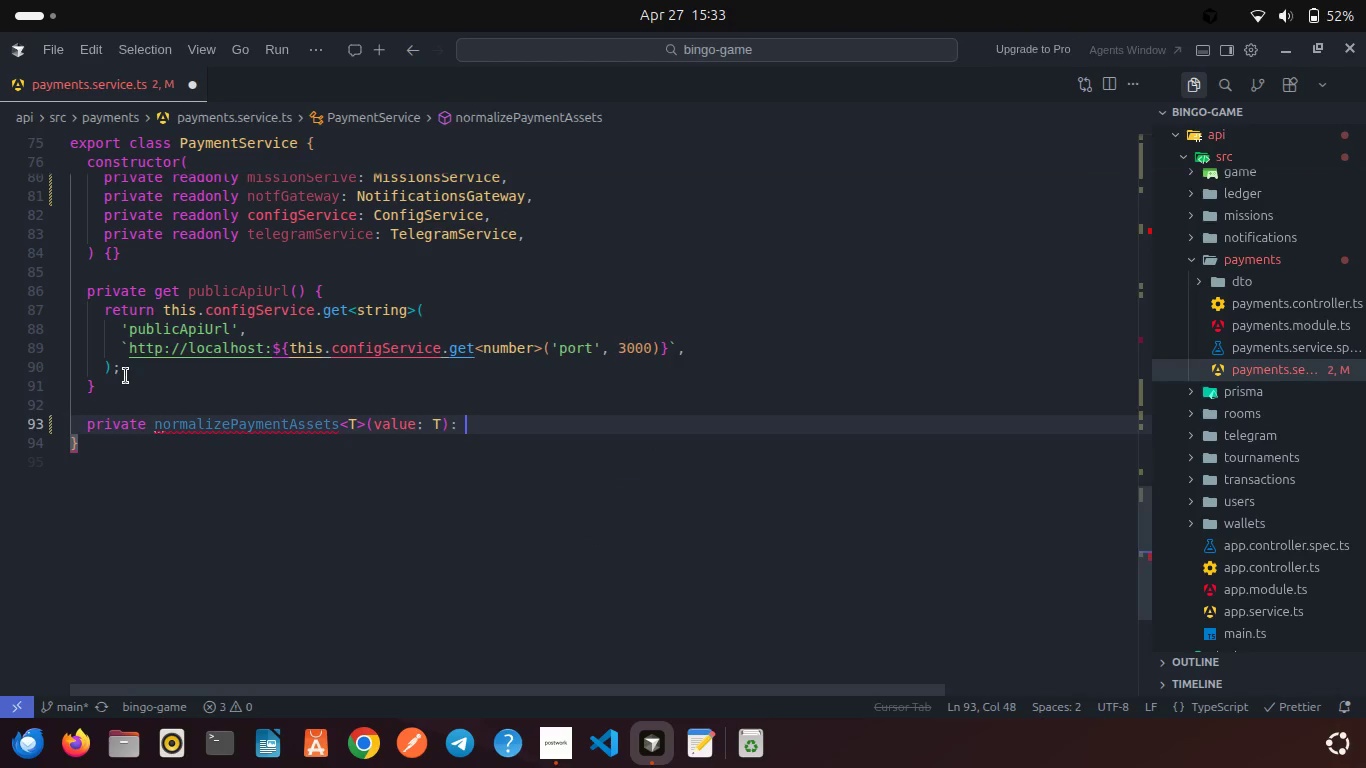 
key(Shift+T)
 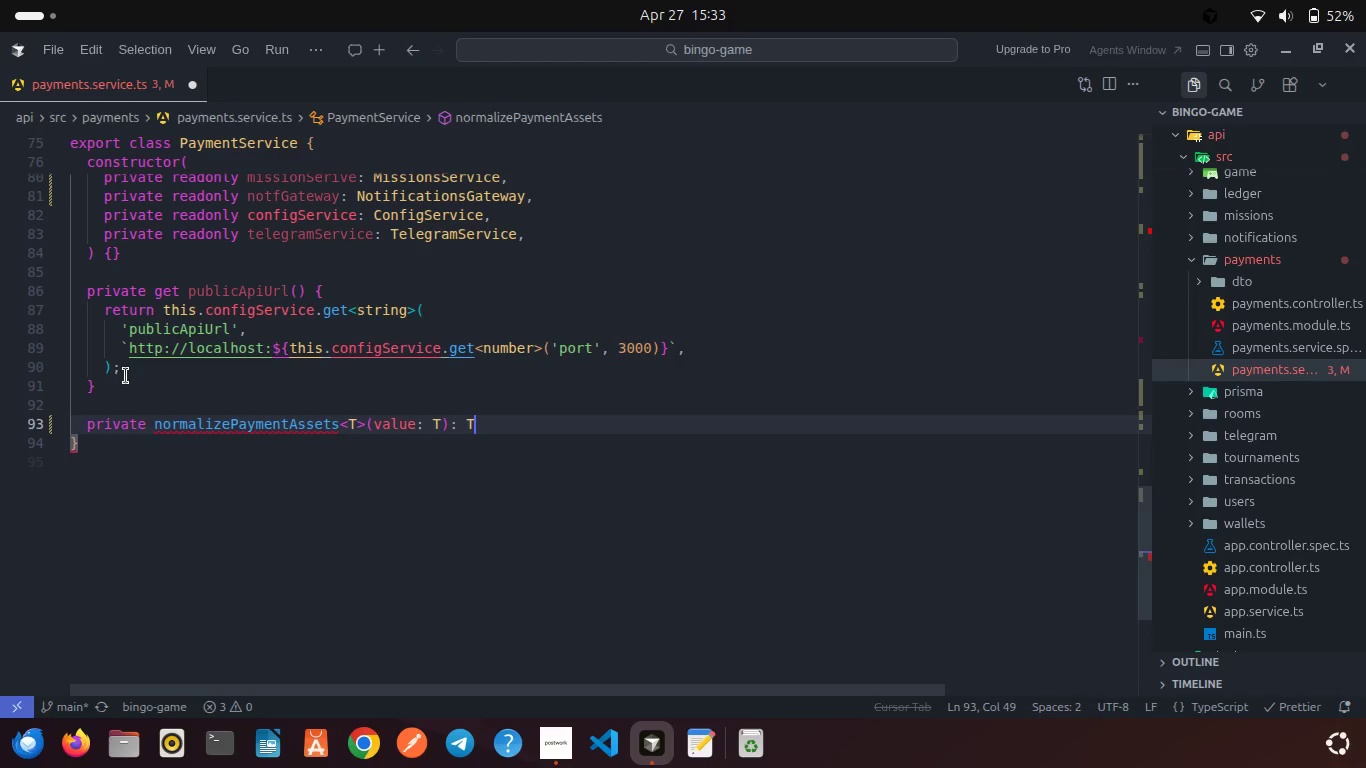 
key(Shift+ShiftRight)
 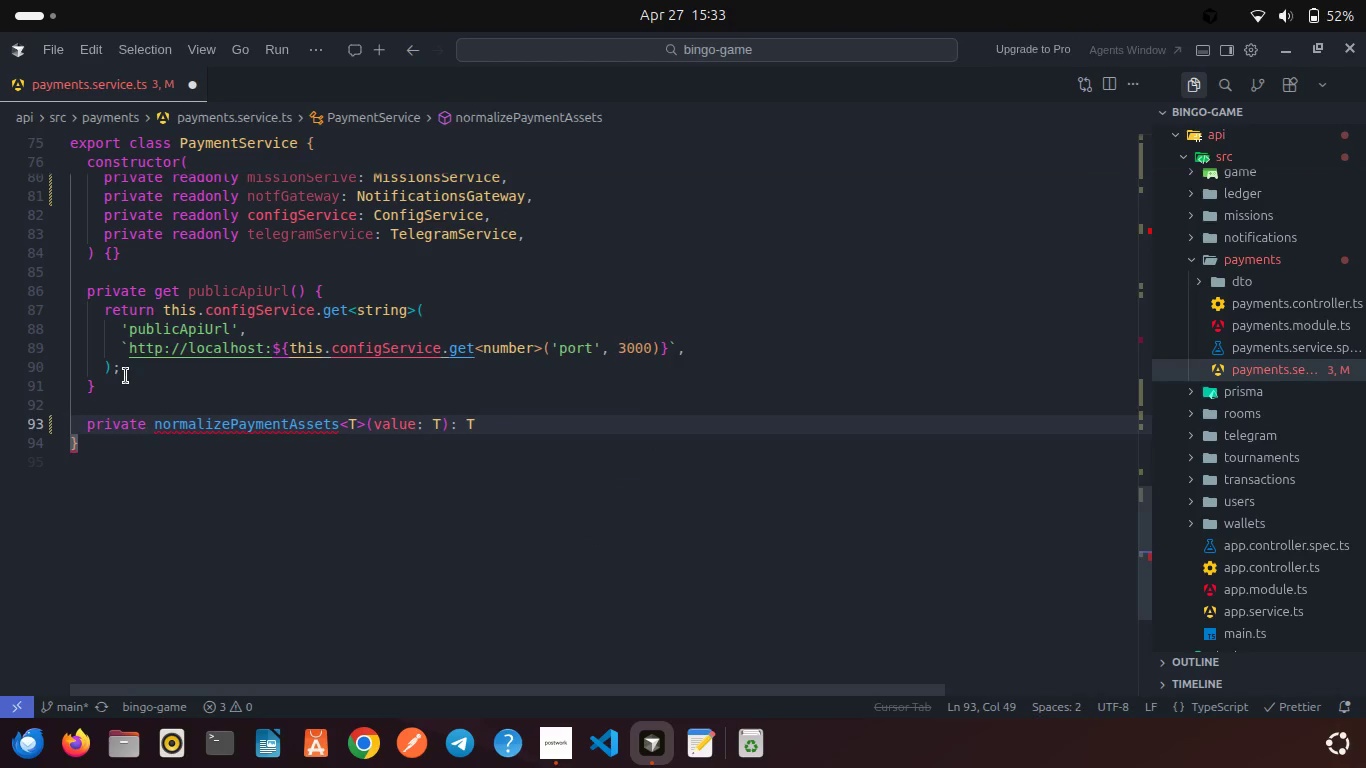 
key(Shift+BracketLeft)
 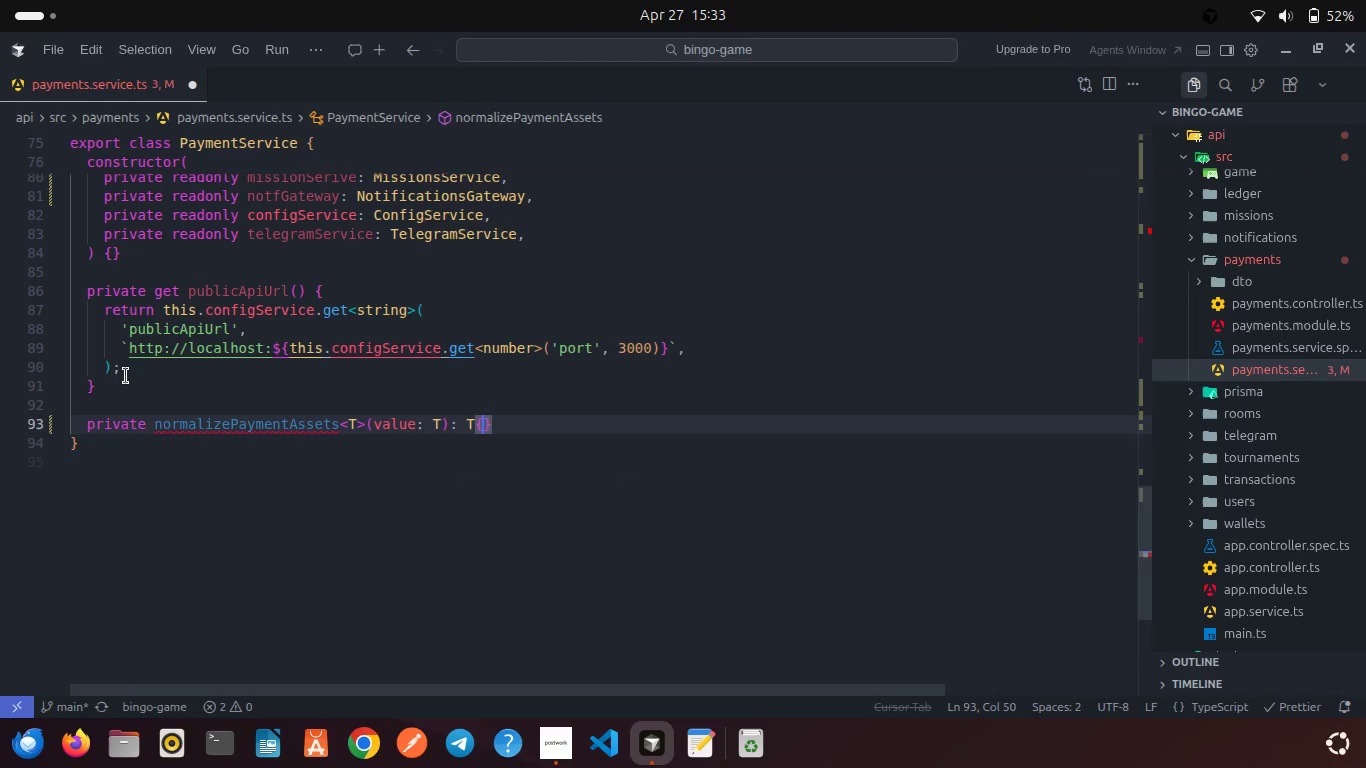 
key(Enter)
 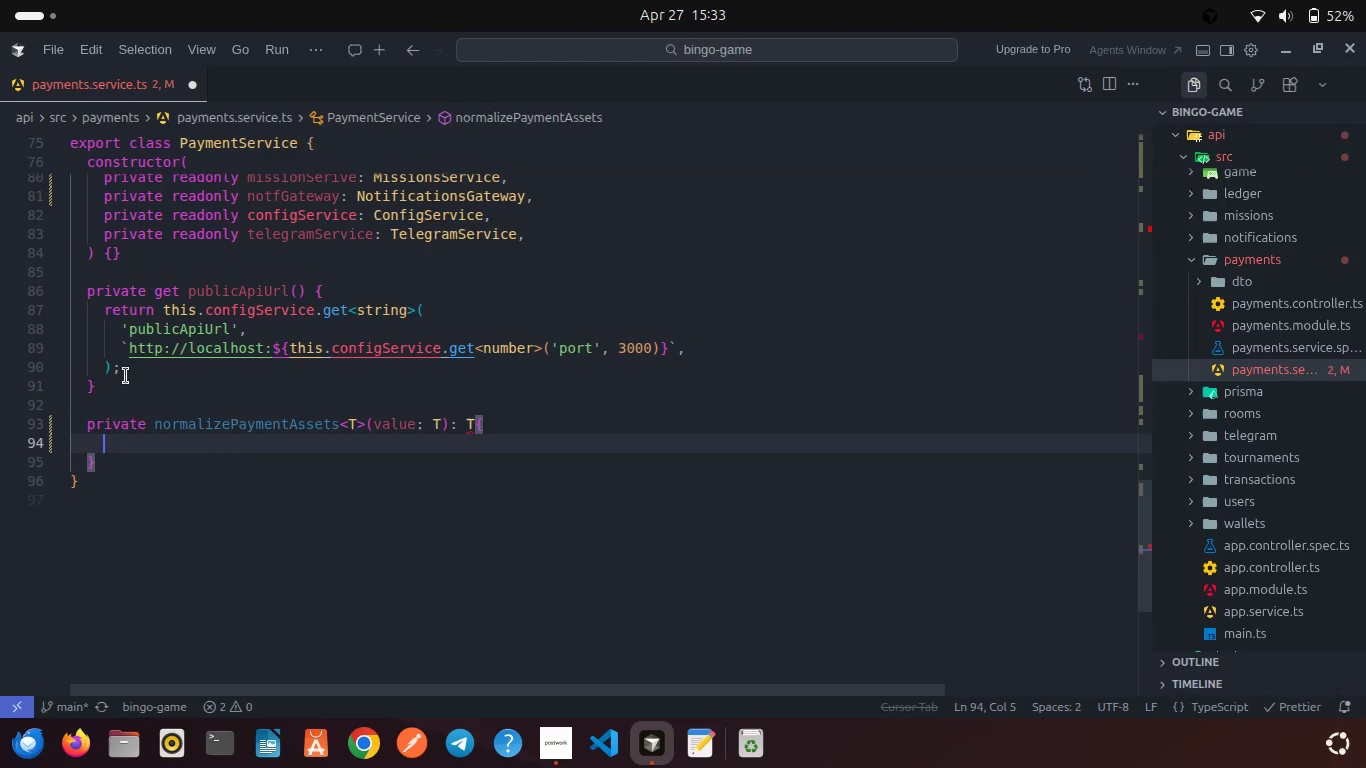 
type(rt)
key(Backspace)
key(Backspace)
type(retur)
 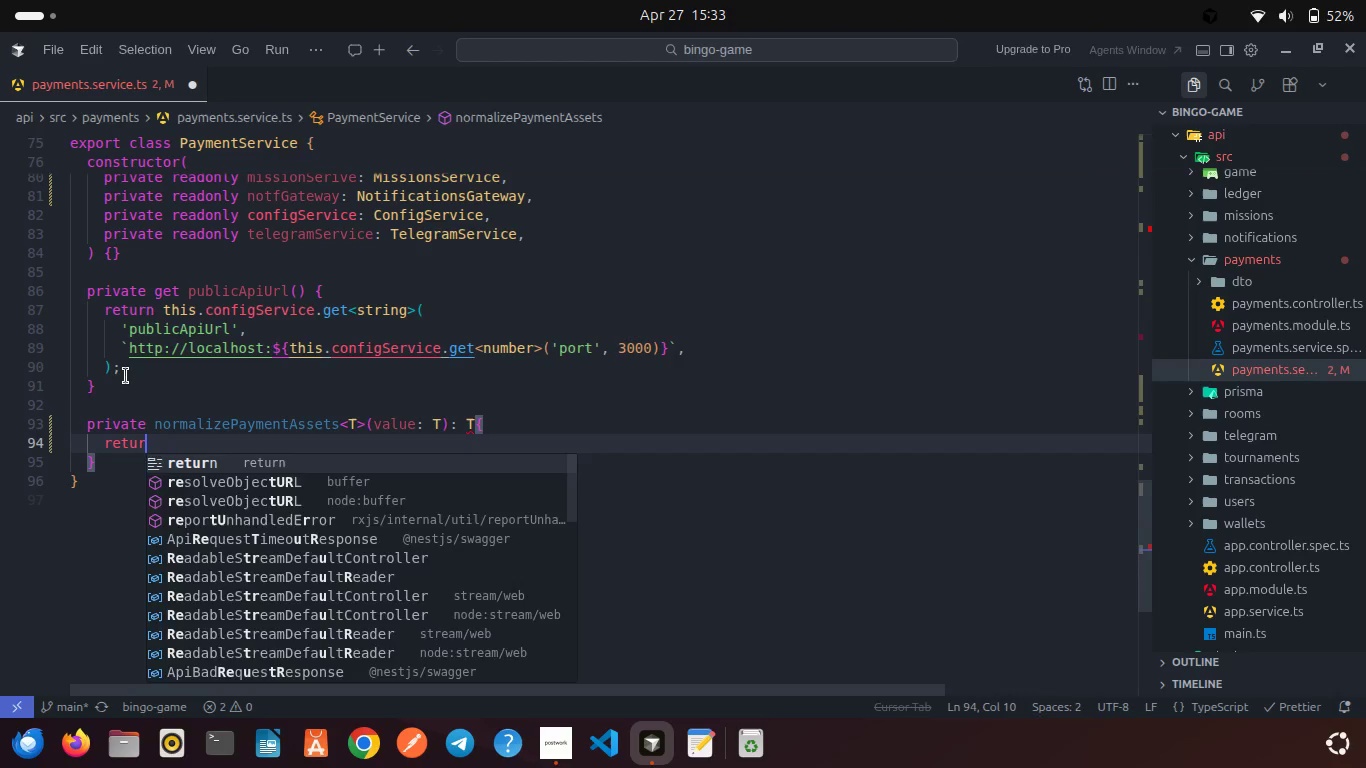 
key(Enter)
 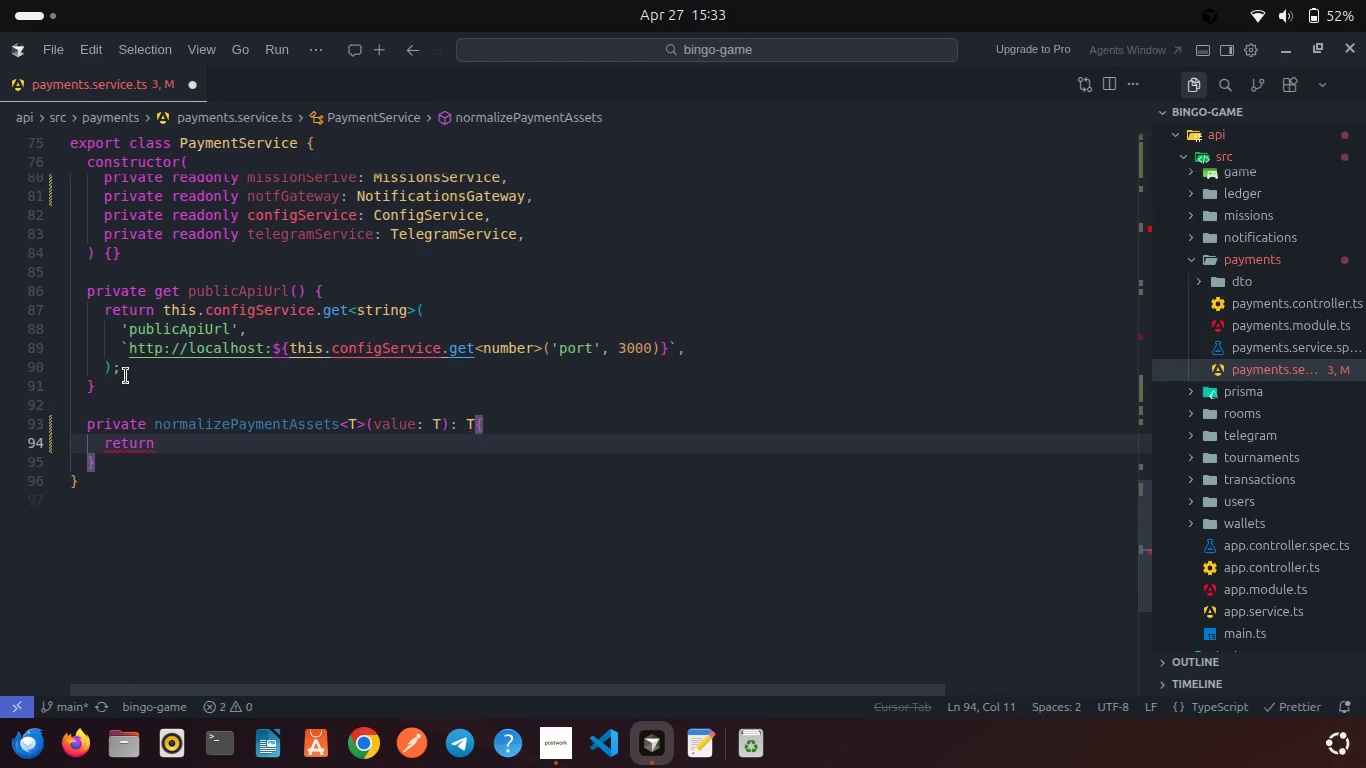 
key(Space)
 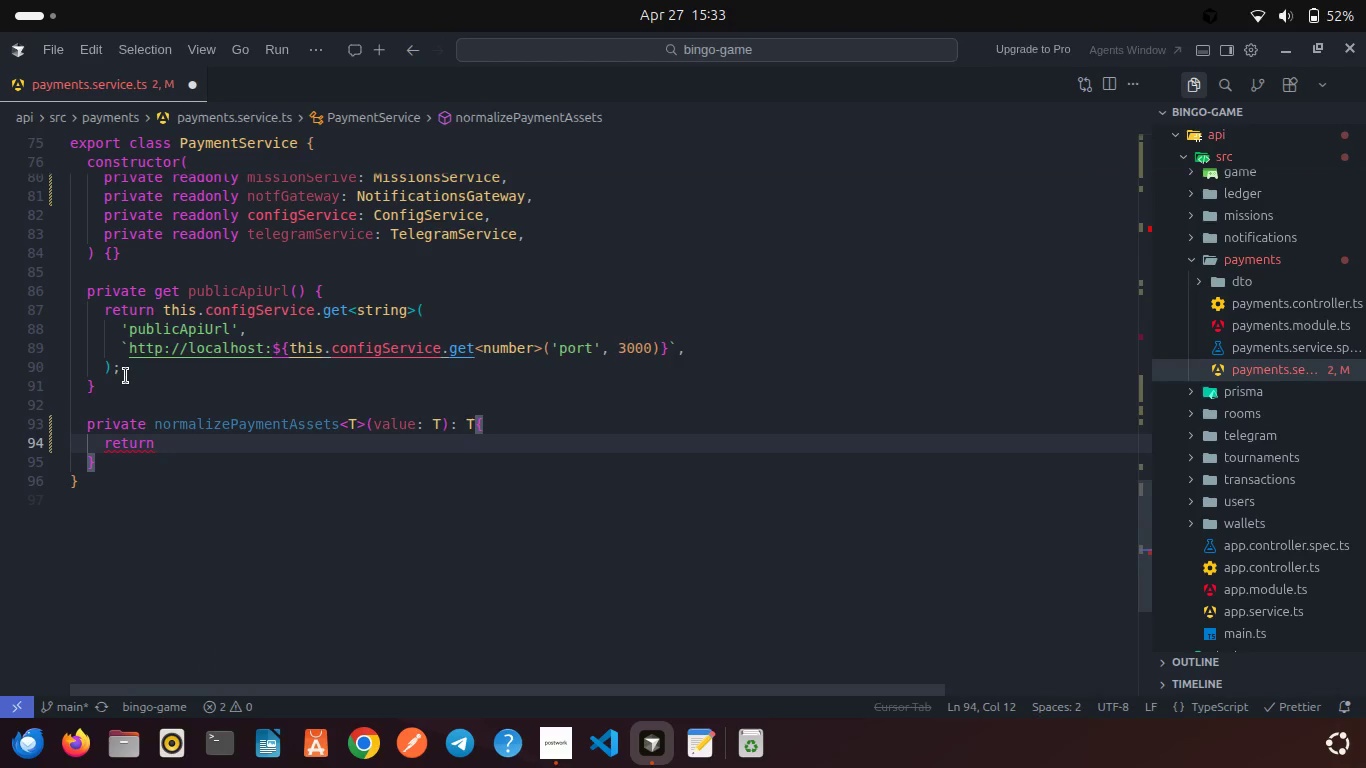 
wait(7.52)
 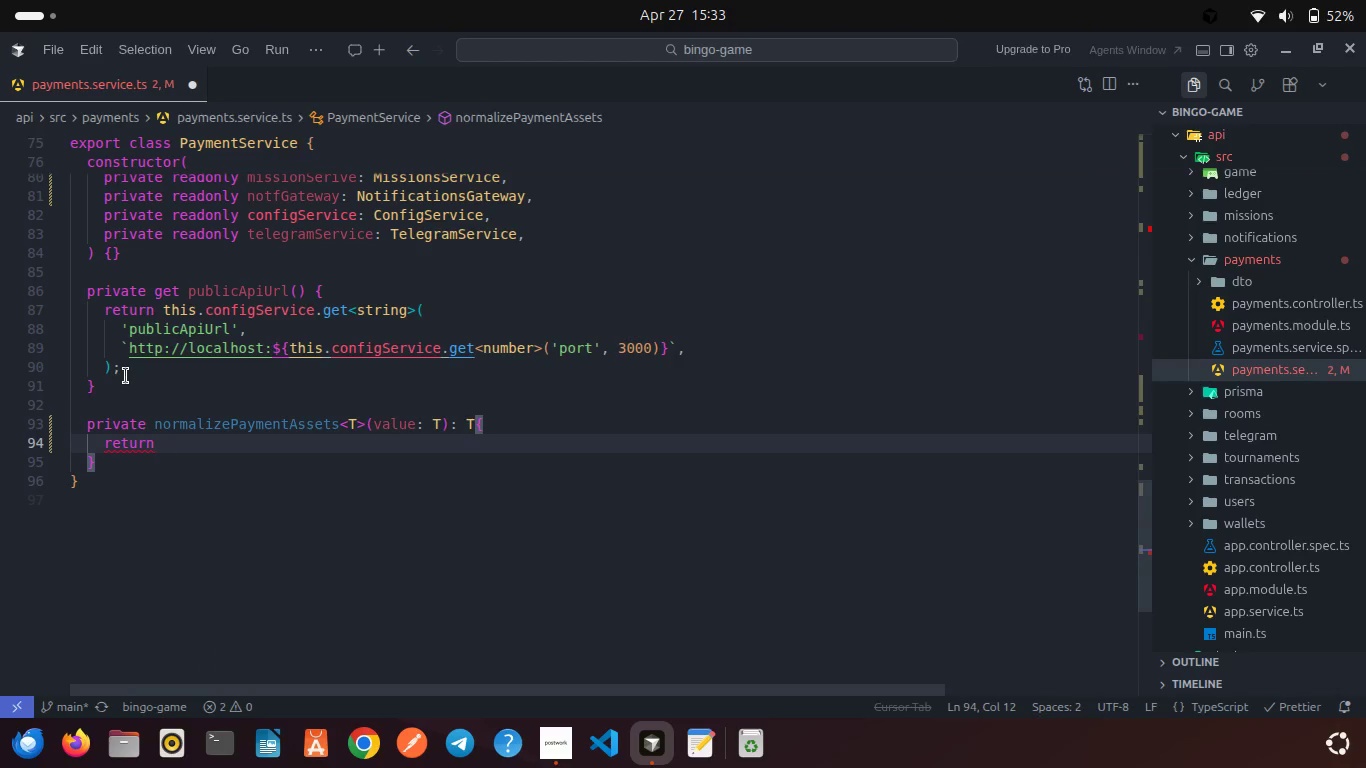 
type(no)
key(Backspace)
key(Backspace)
 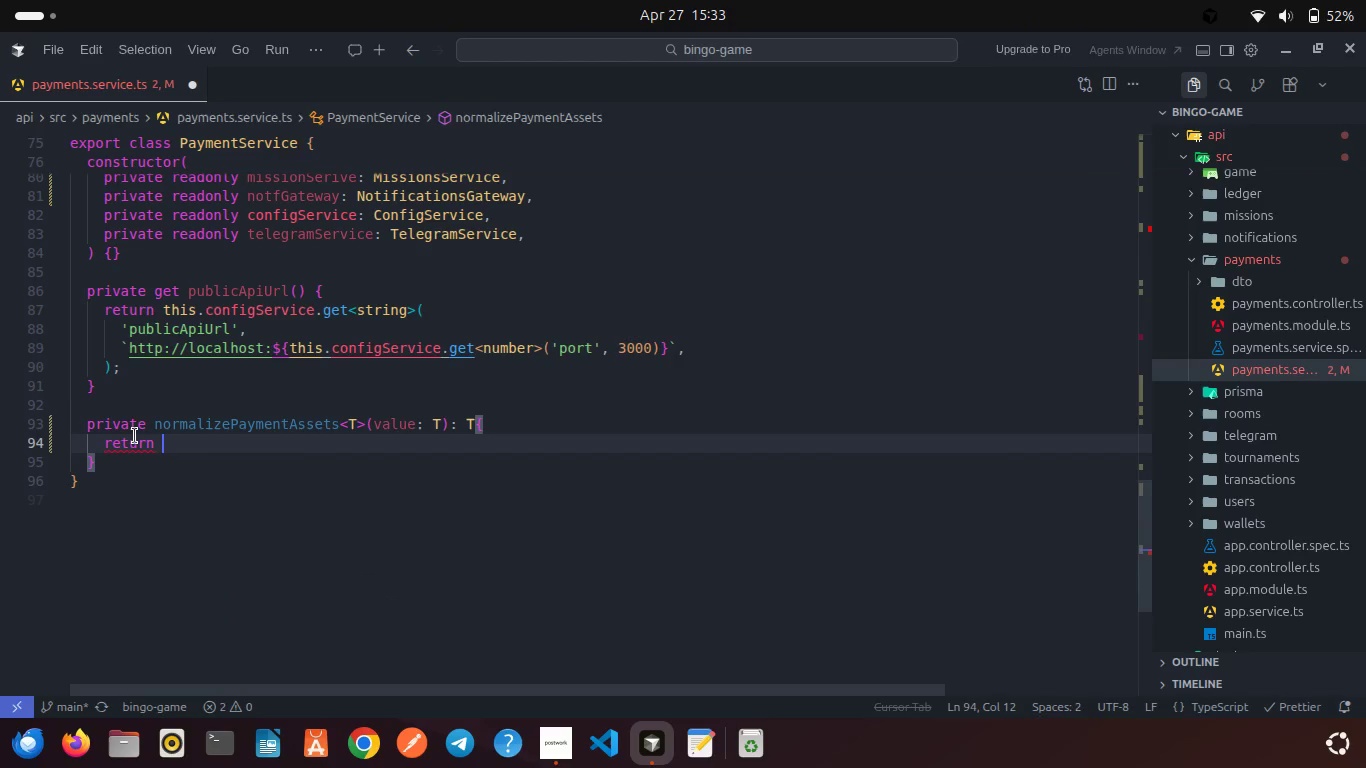 
double_click([135, 436])
 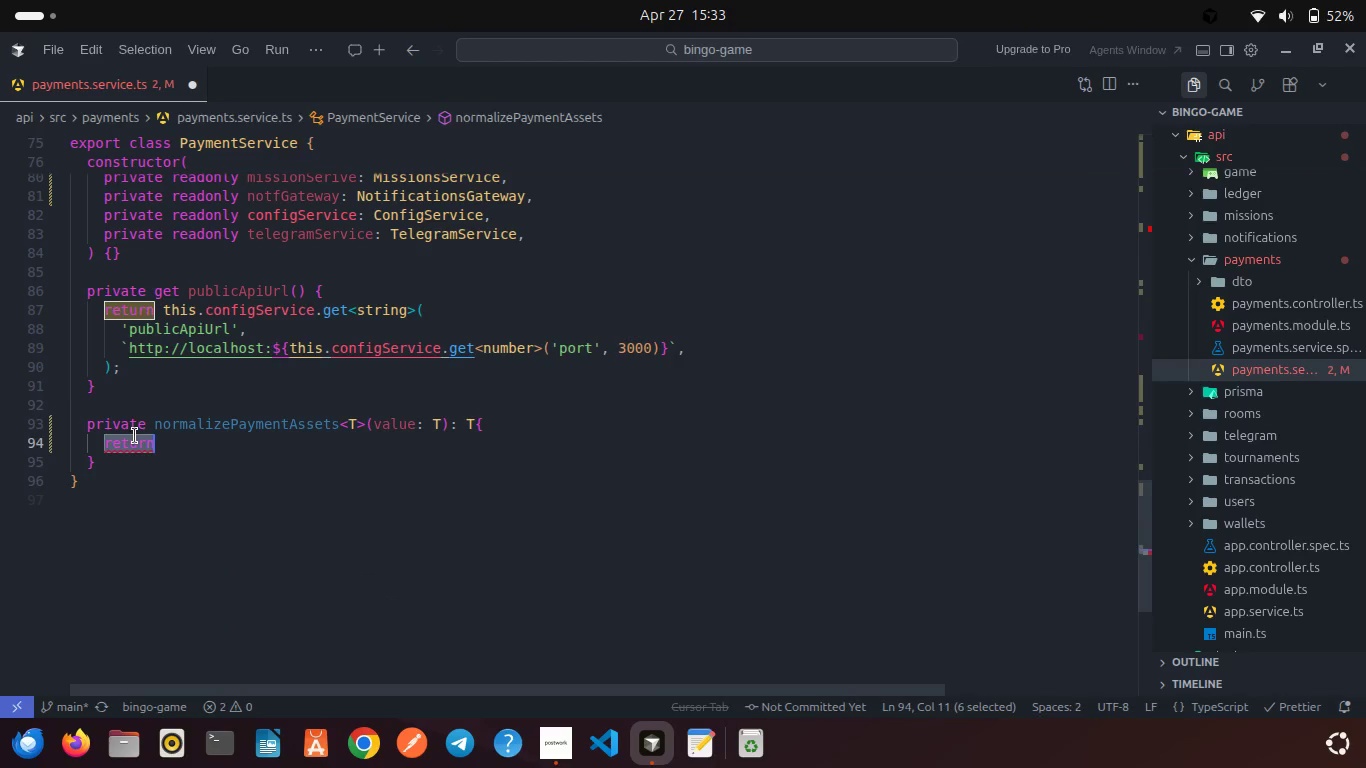 
triple_click([135, 436])
 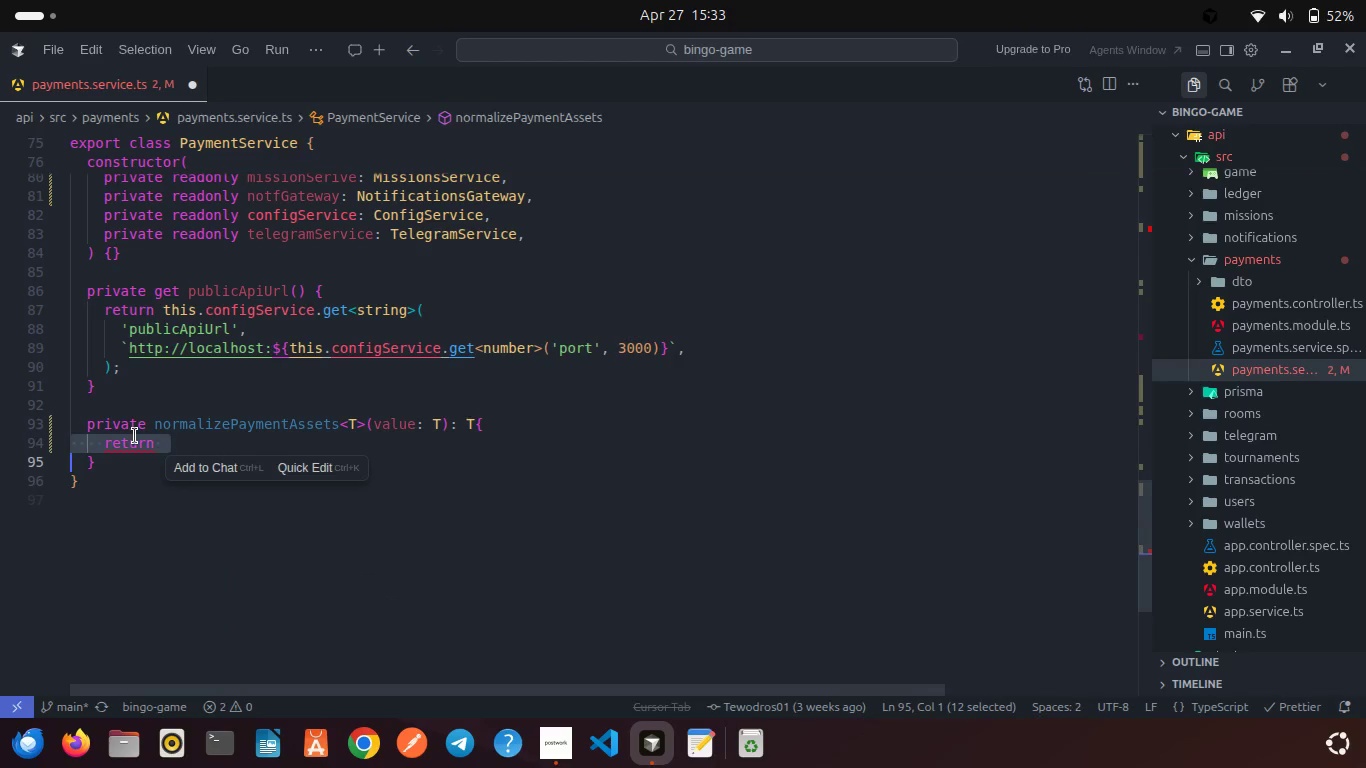 
key(Backspace)
 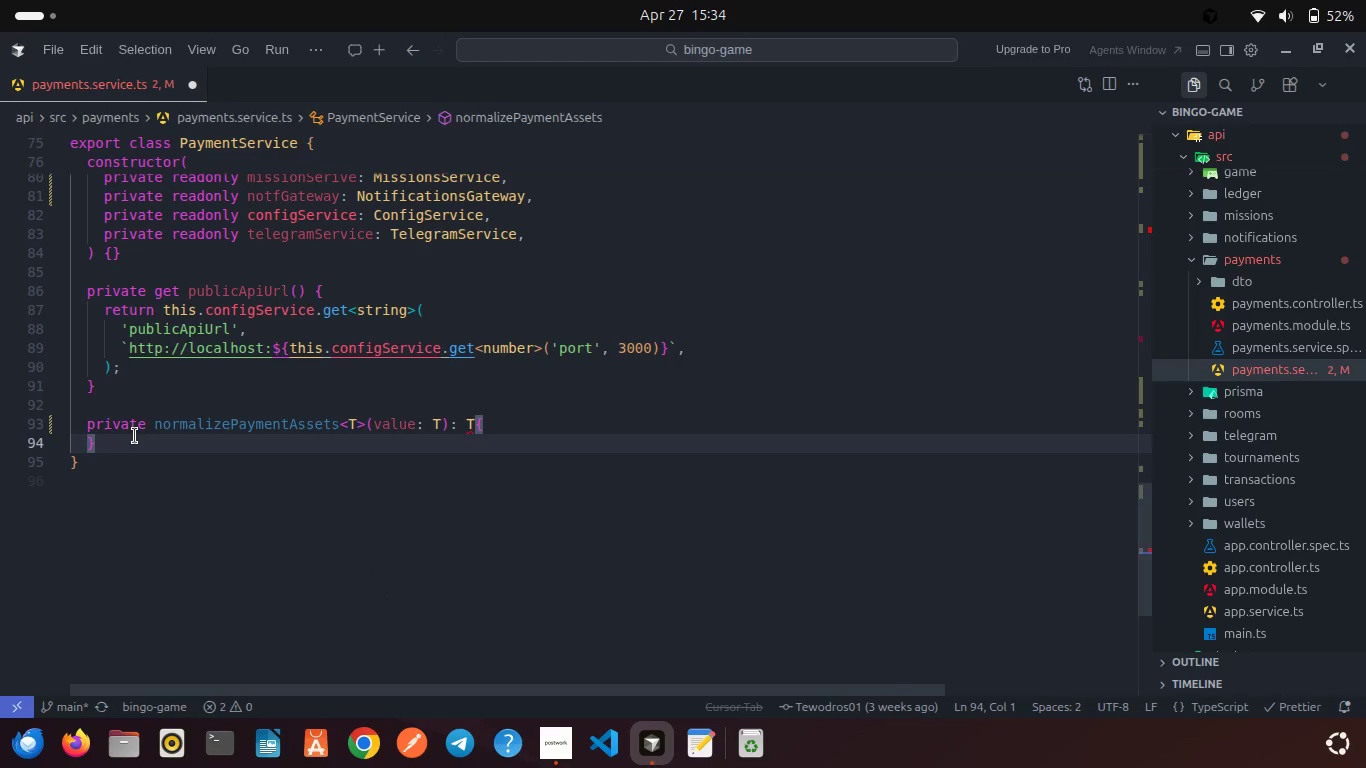 
wait(6.6)
 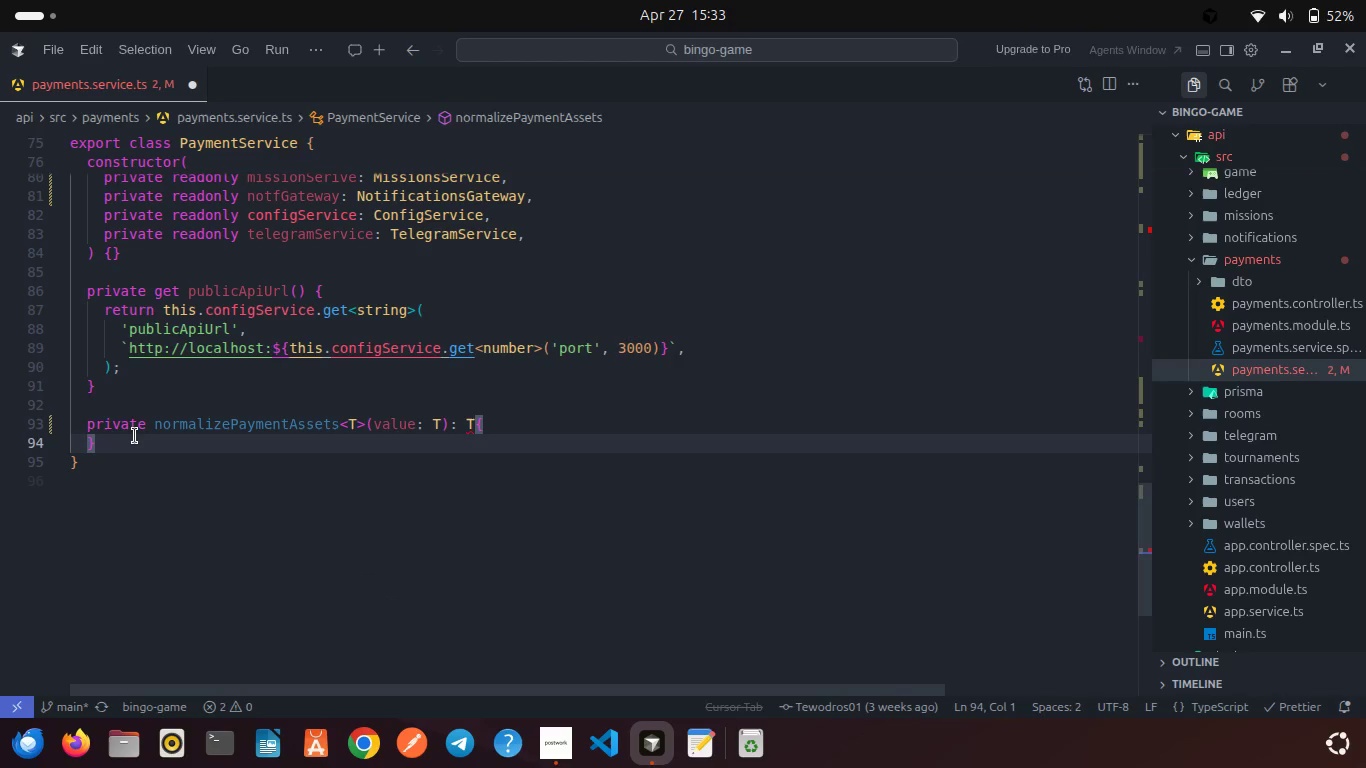 
key(Control+Z)
 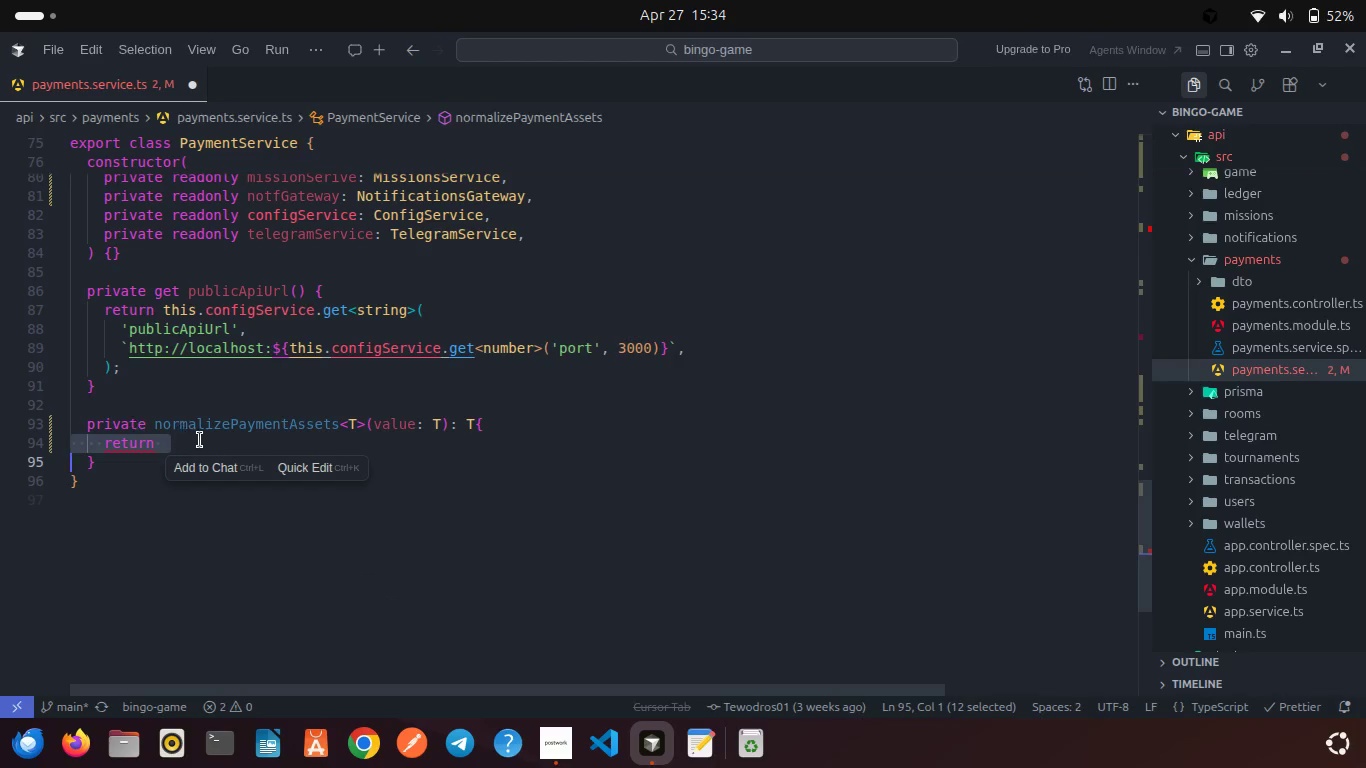 
left_click([200, 440])
 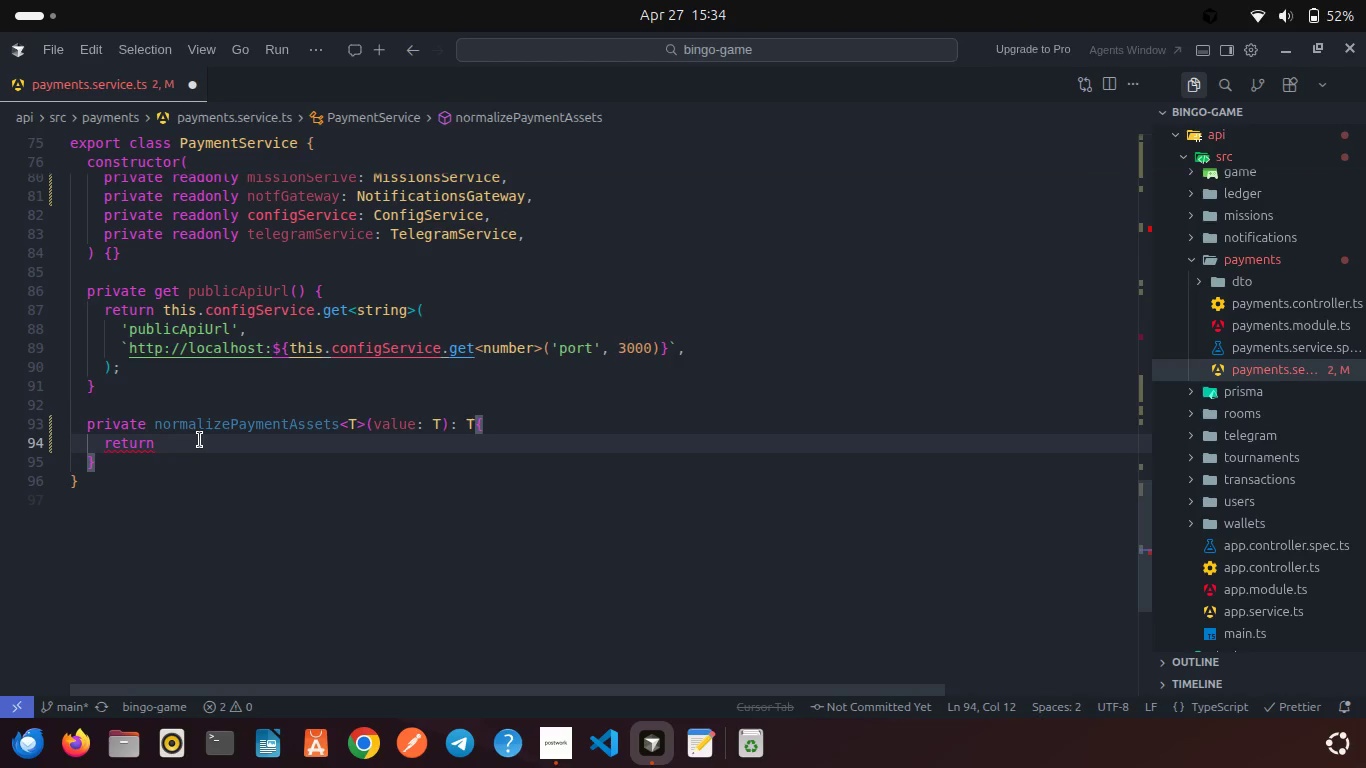 
type(normi)
 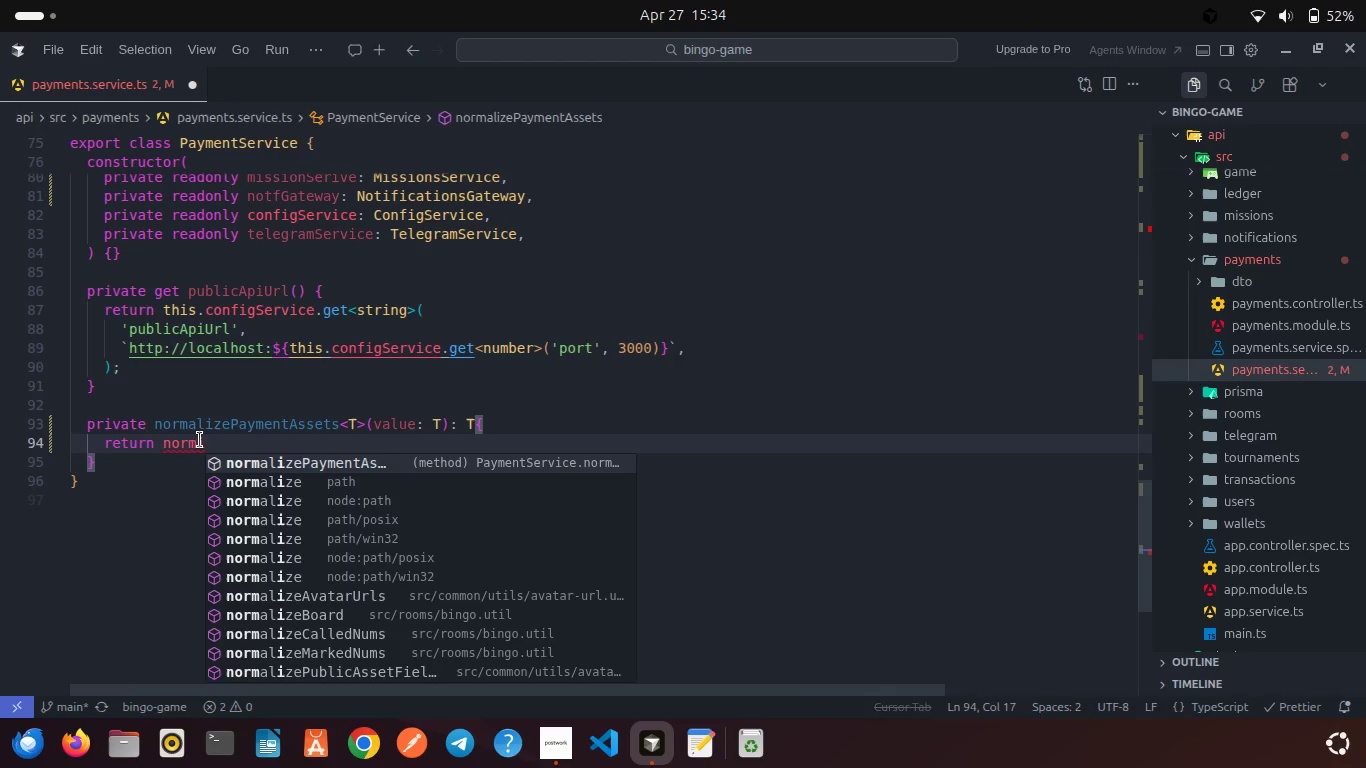 
wait(7.26)
 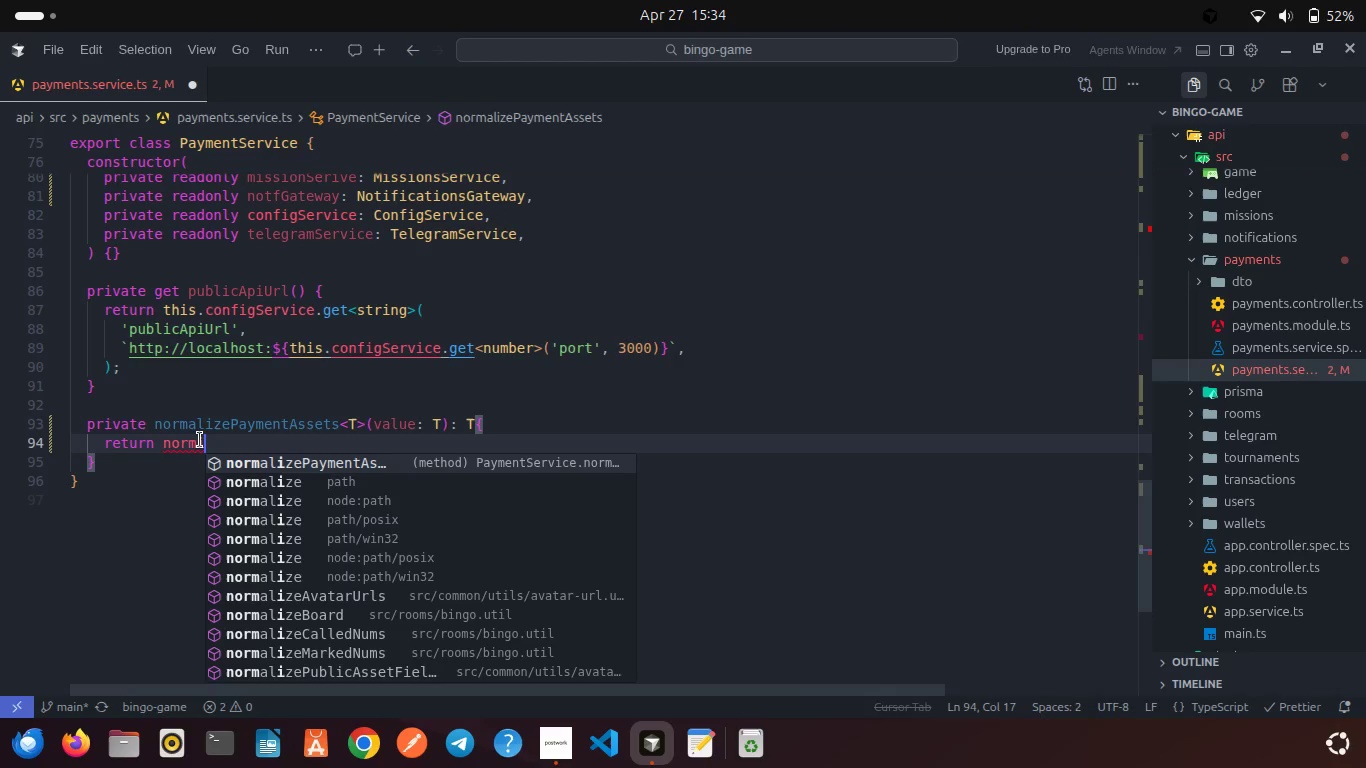 
hold_key(key=ArrowDown, duration=0.66)
 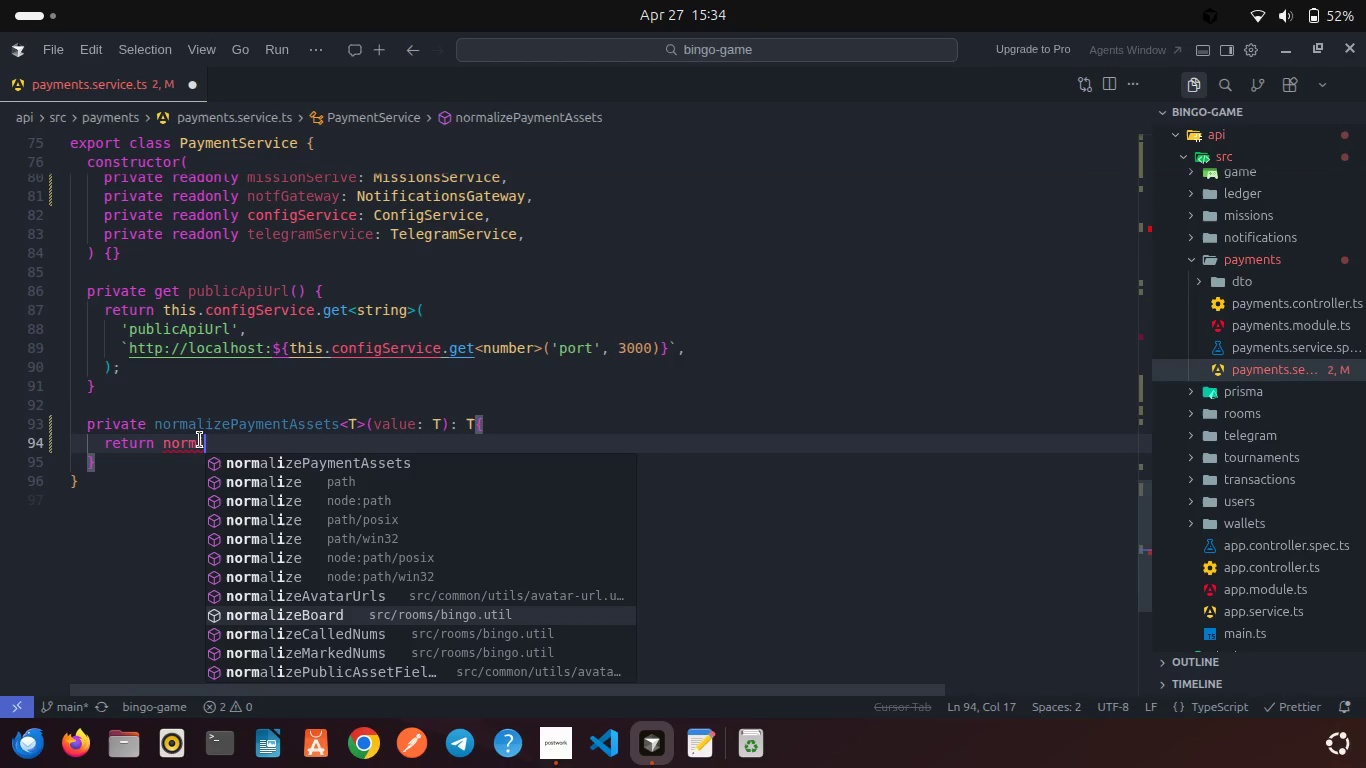 
key(ArrowDown)
 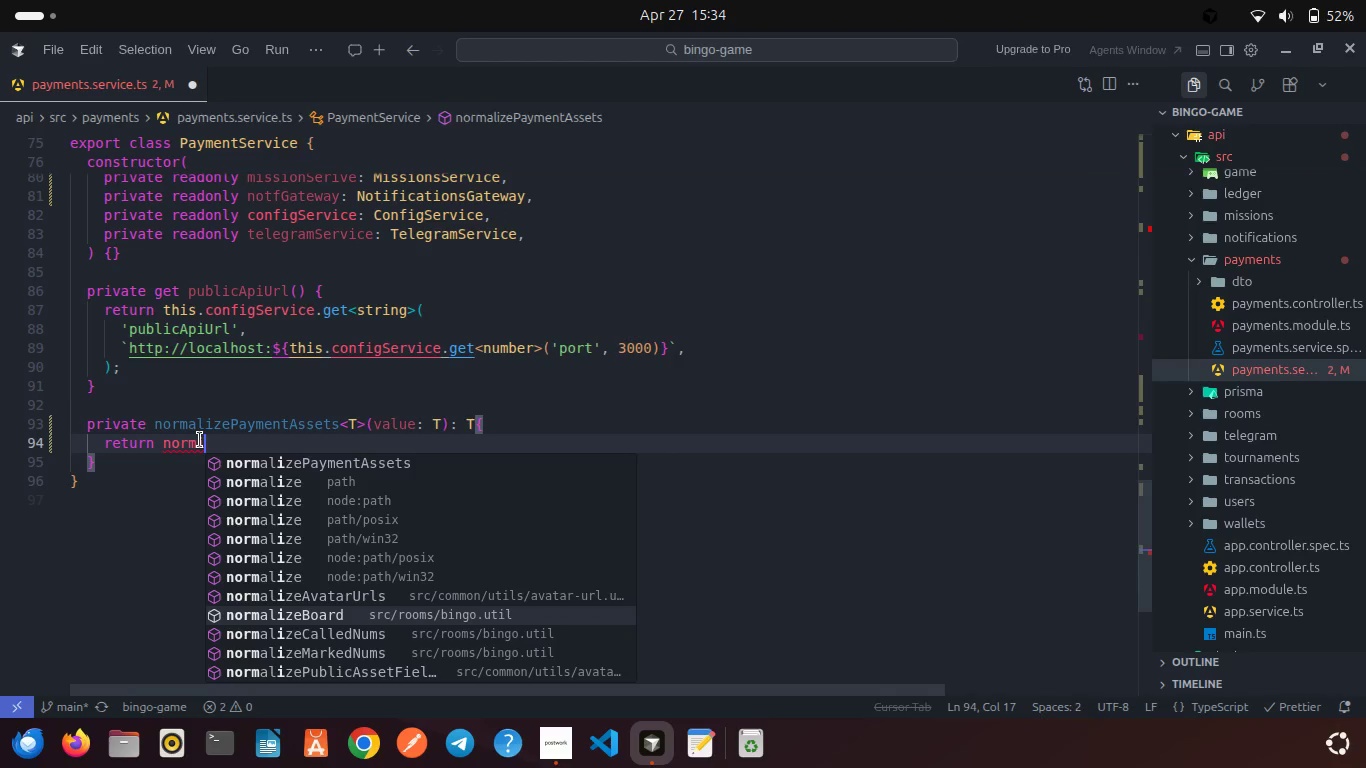 
key(ArrowDown)
 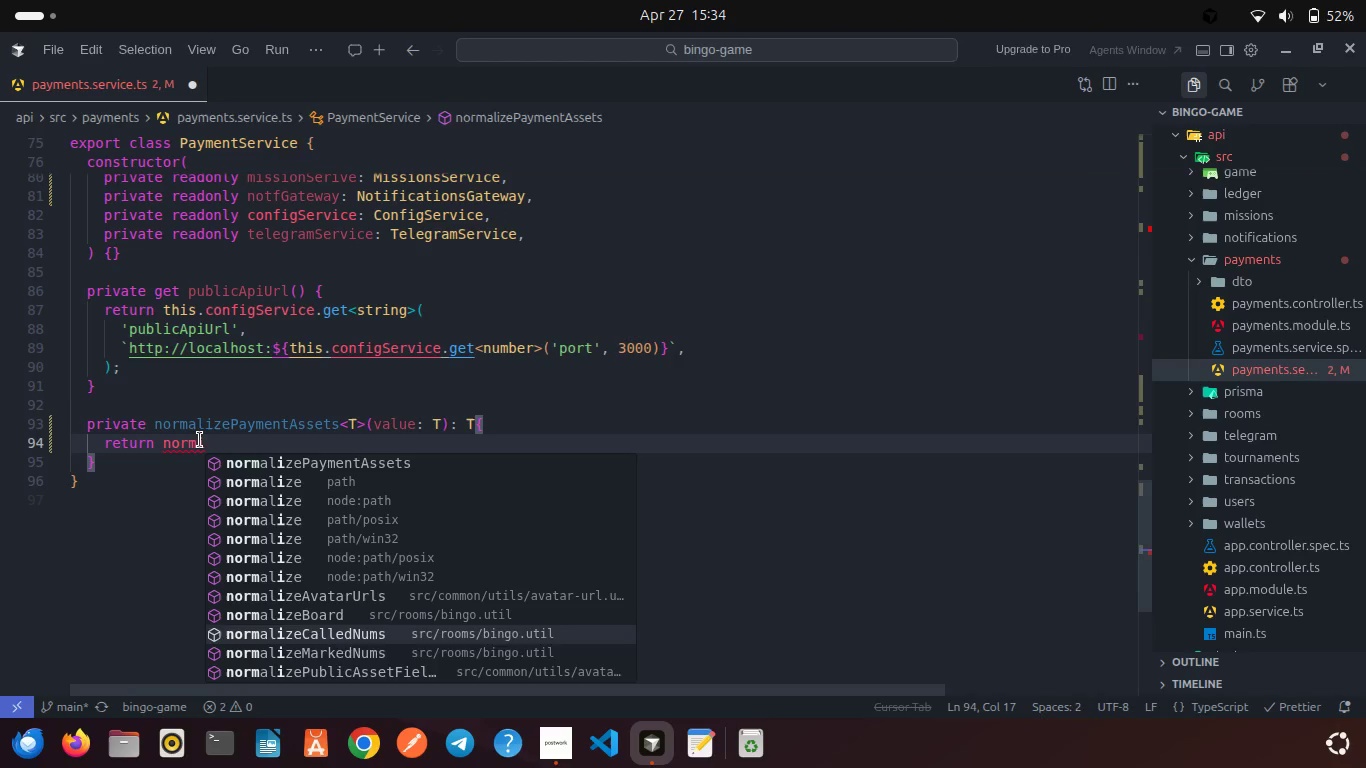 
key(ArrowDown)
 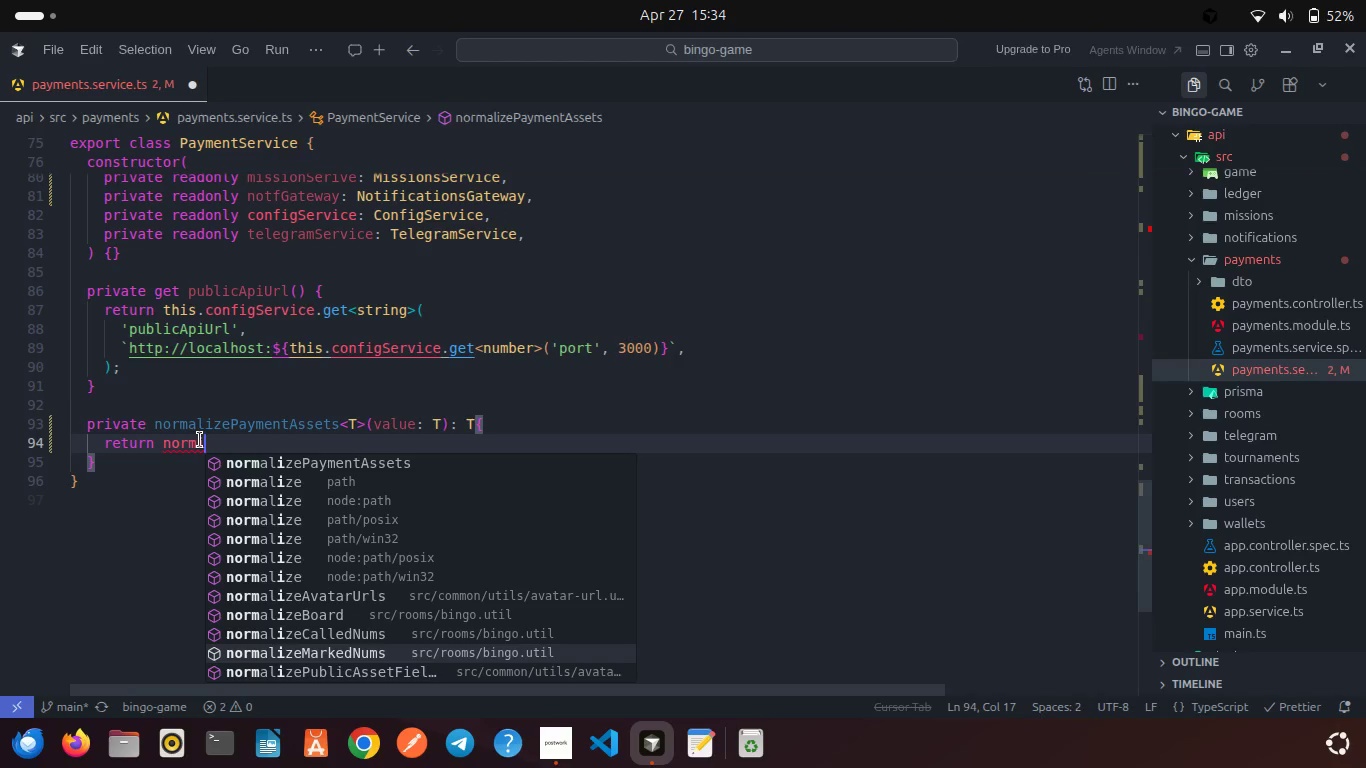 
key(ArrowDown)
 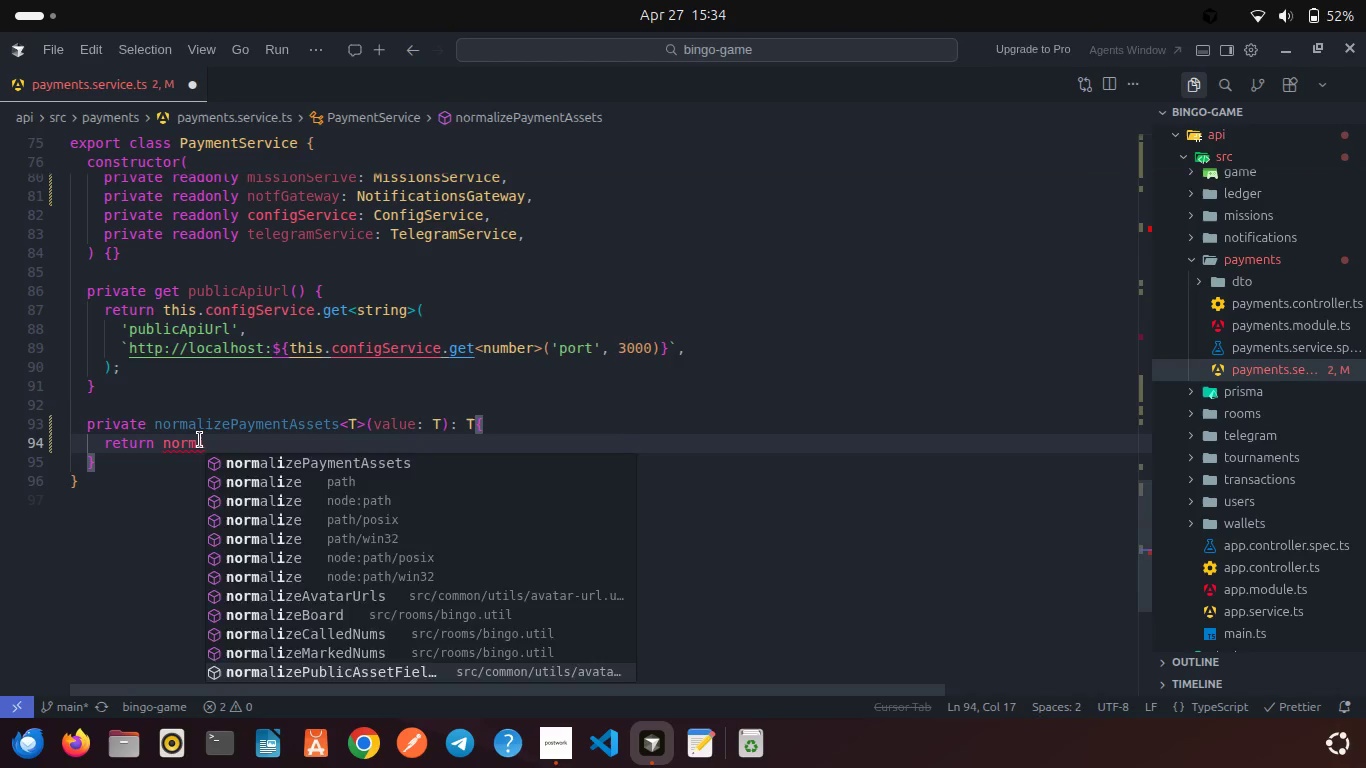 
key(Enter)
 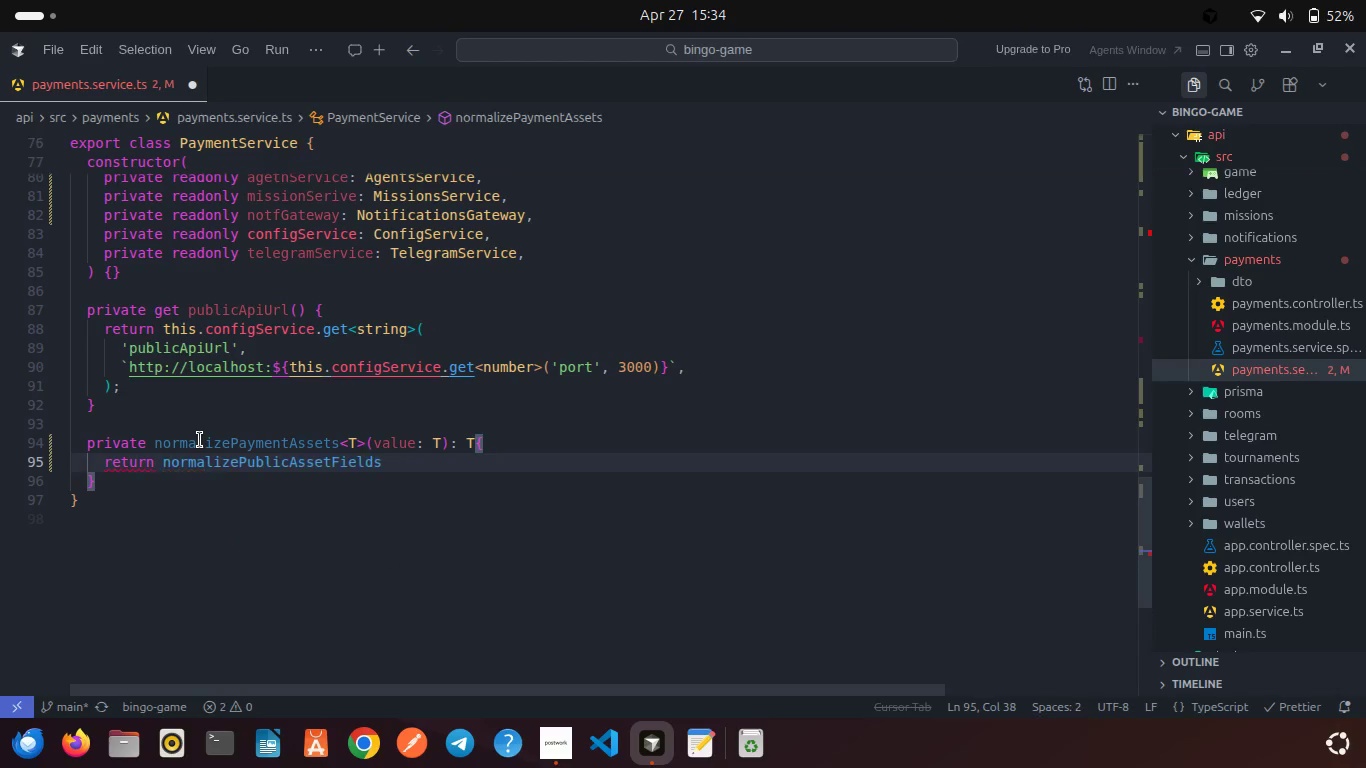 
type((vale)
 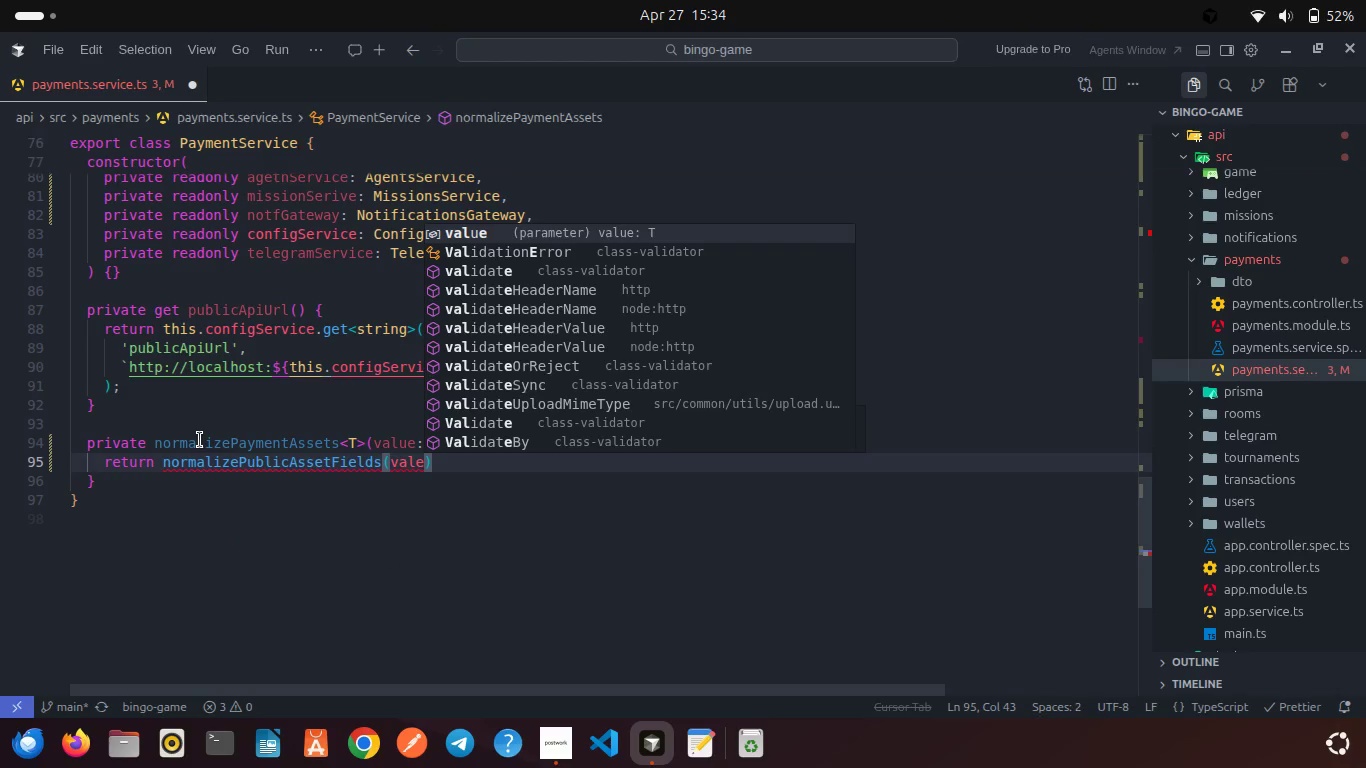 
key(Enter)
 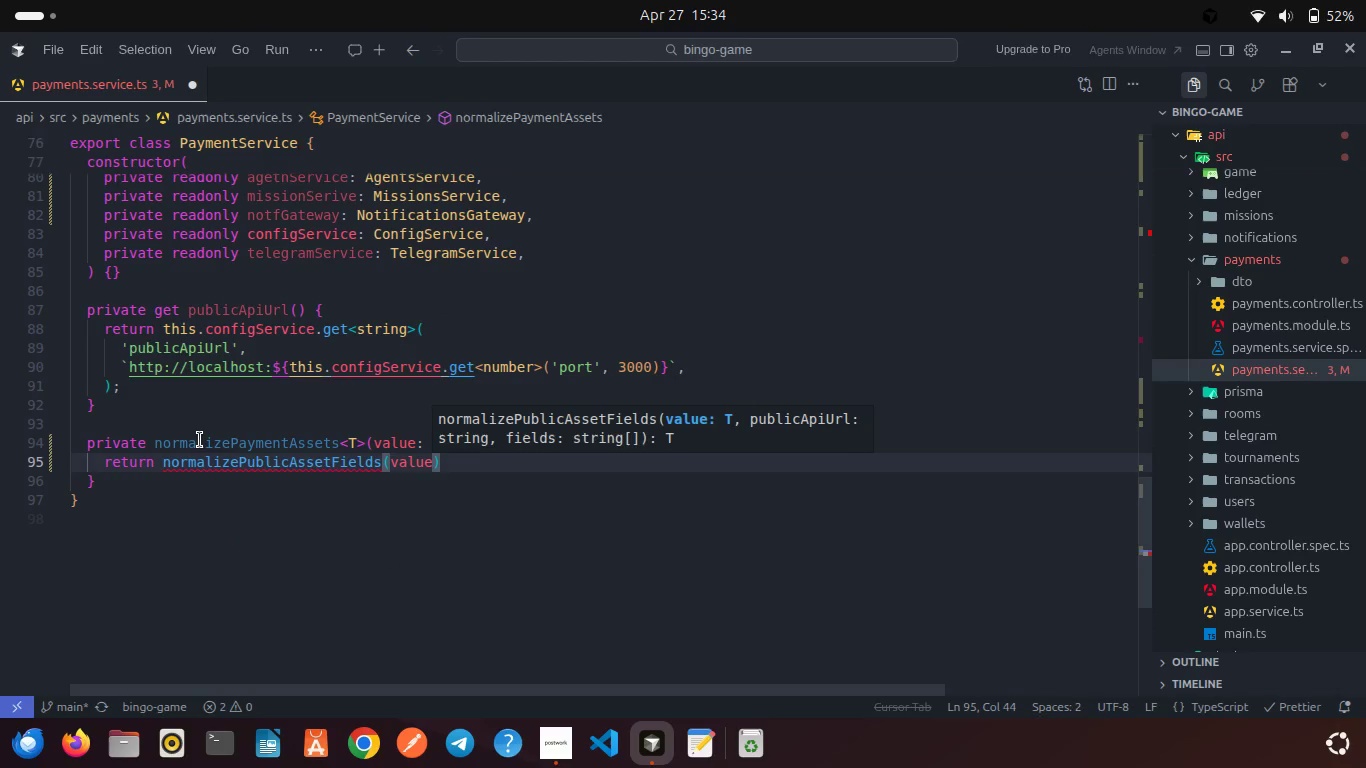 
type(, this.p)
 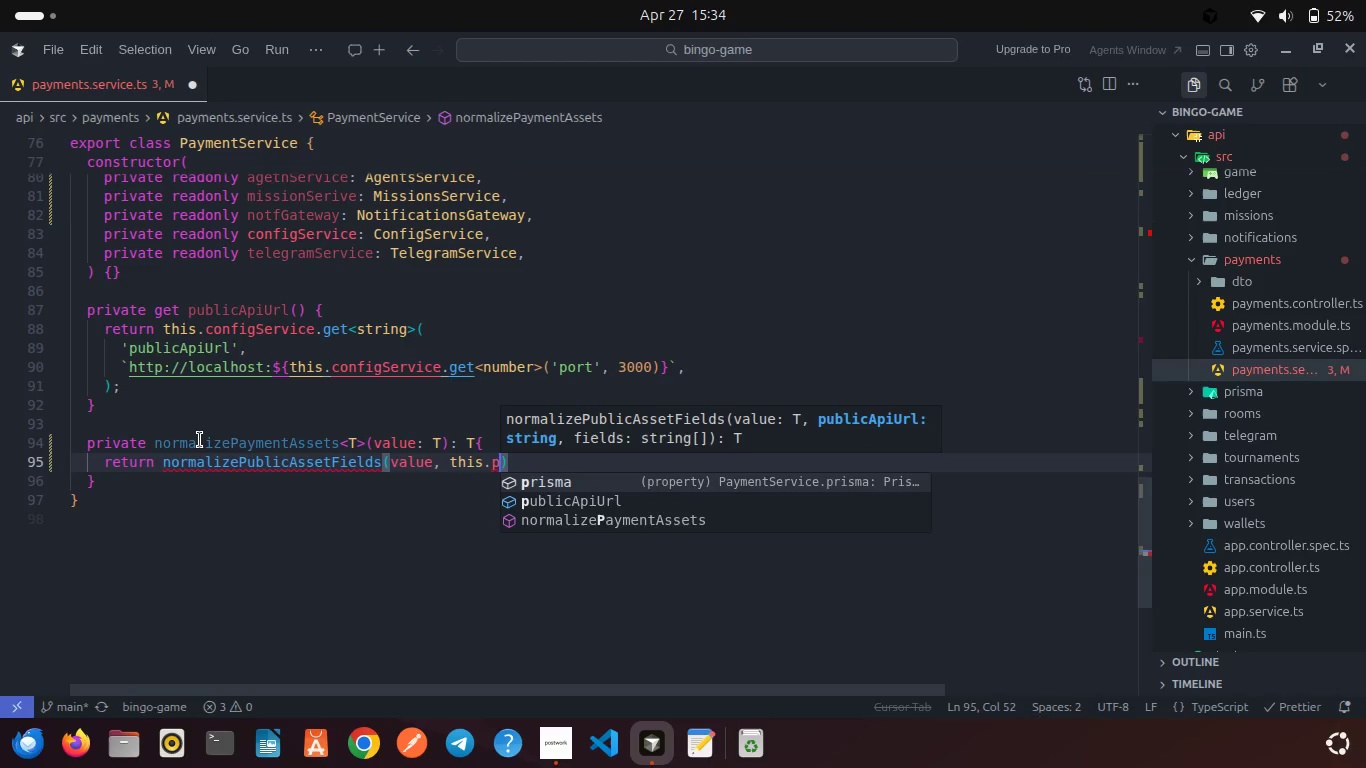 
key(ArrowDown)
 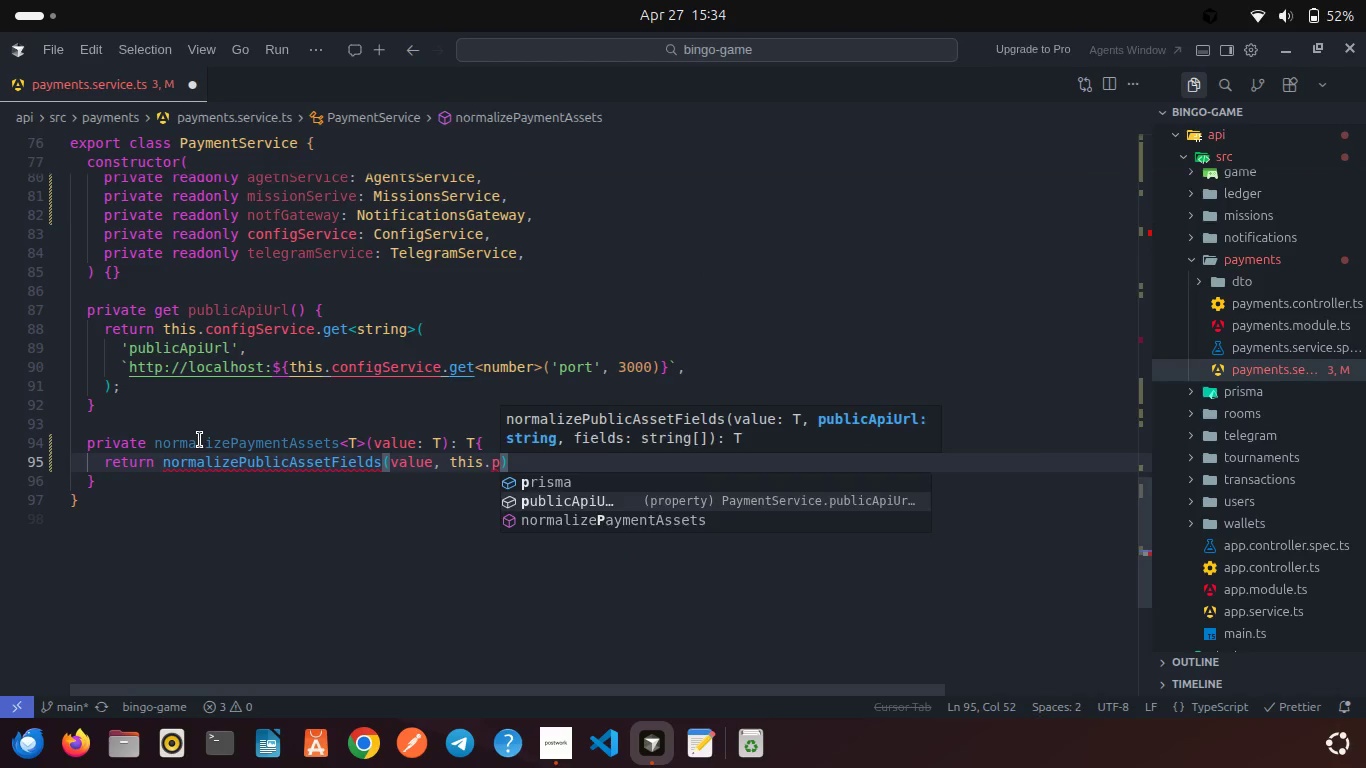 
key(Enter)
 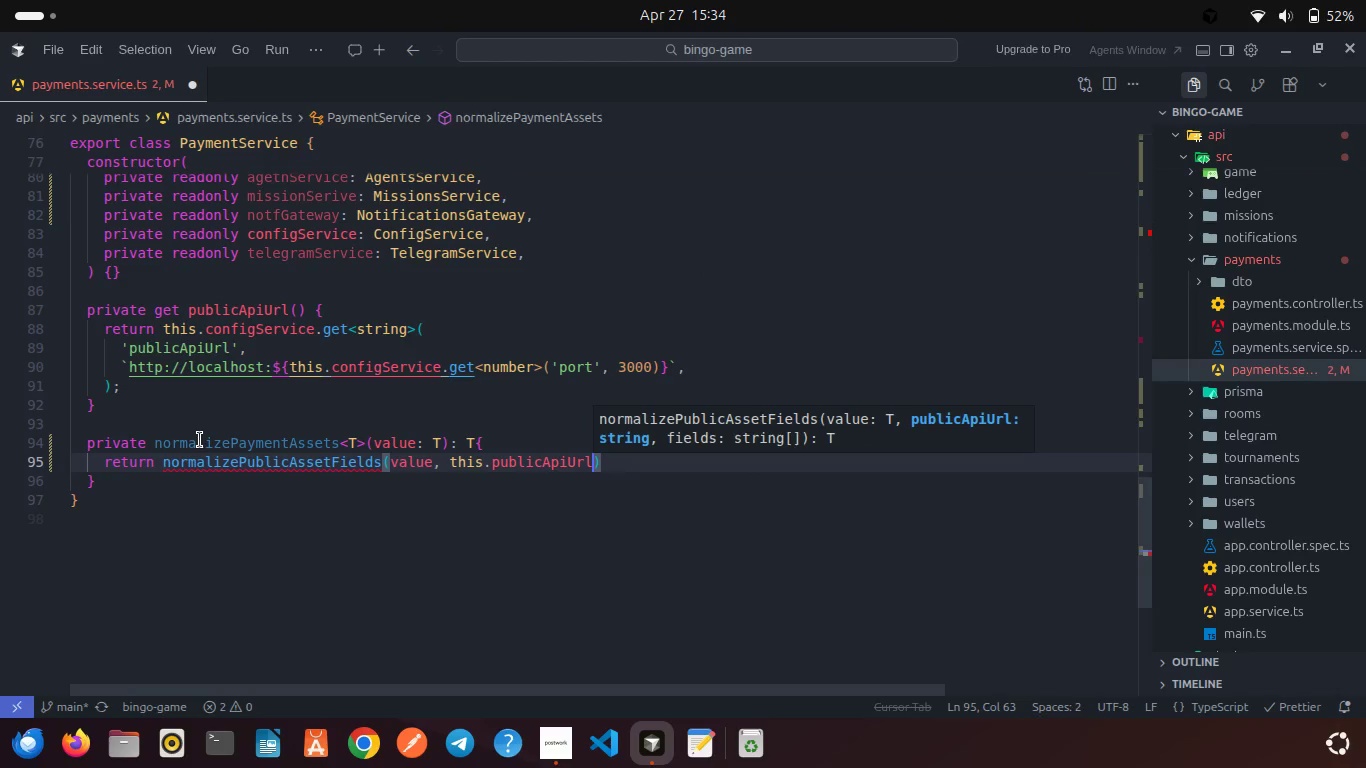 
type(, ['proofUrl)
 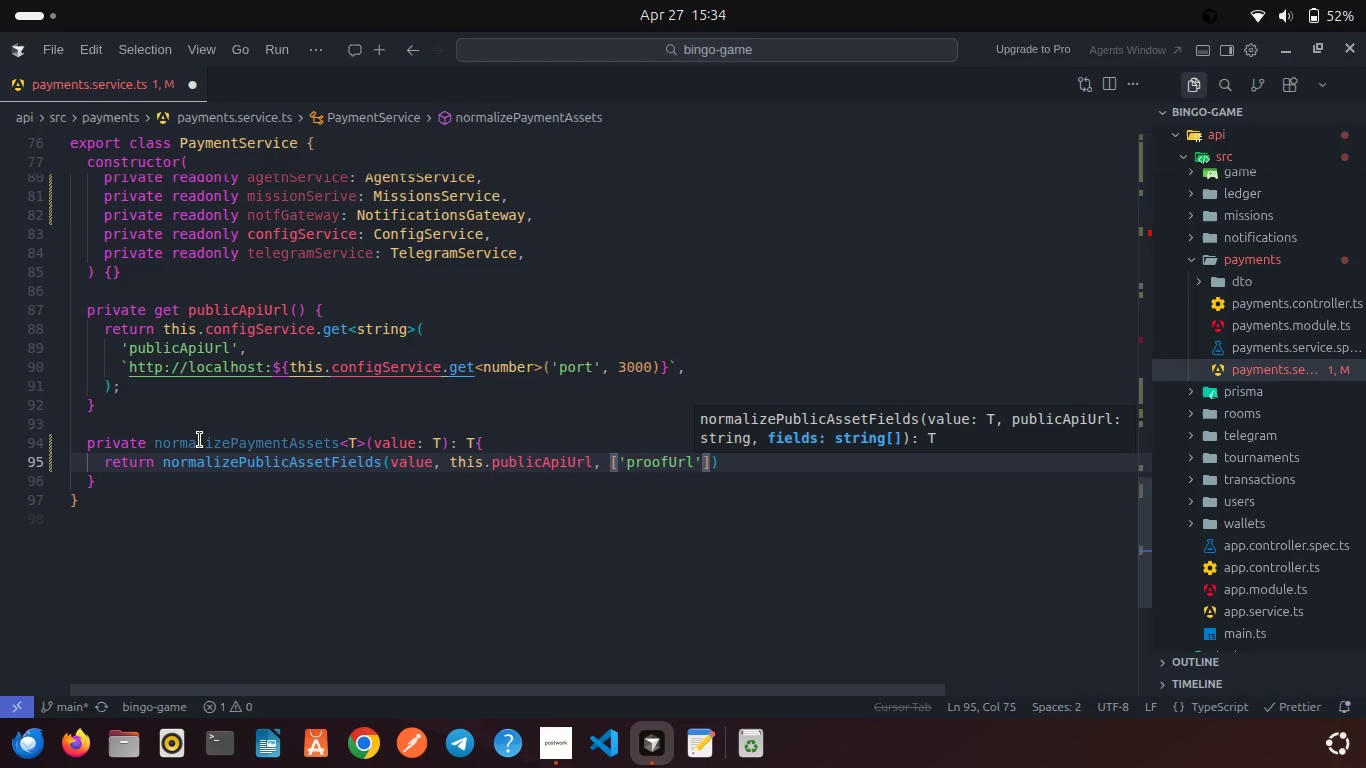 
key(ArrowRight)
 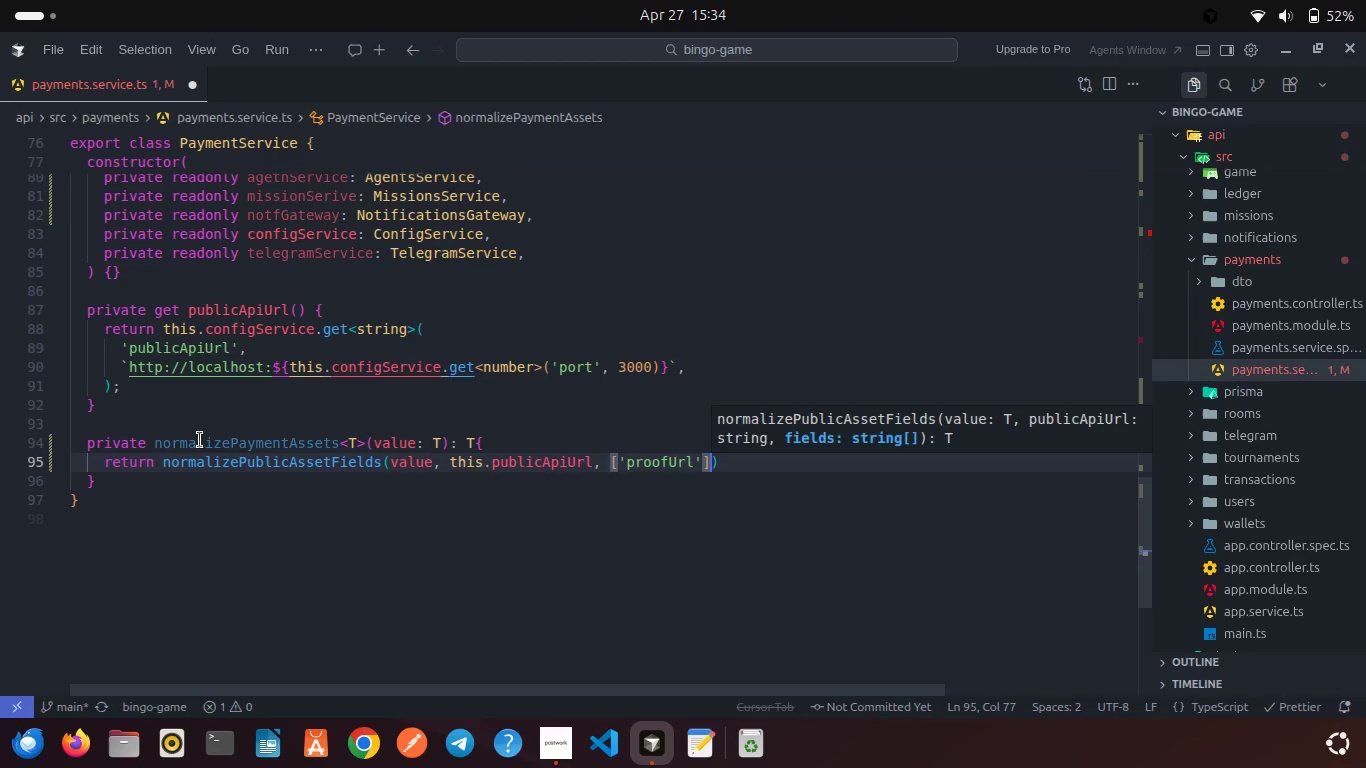 
key(ArrowRight)
 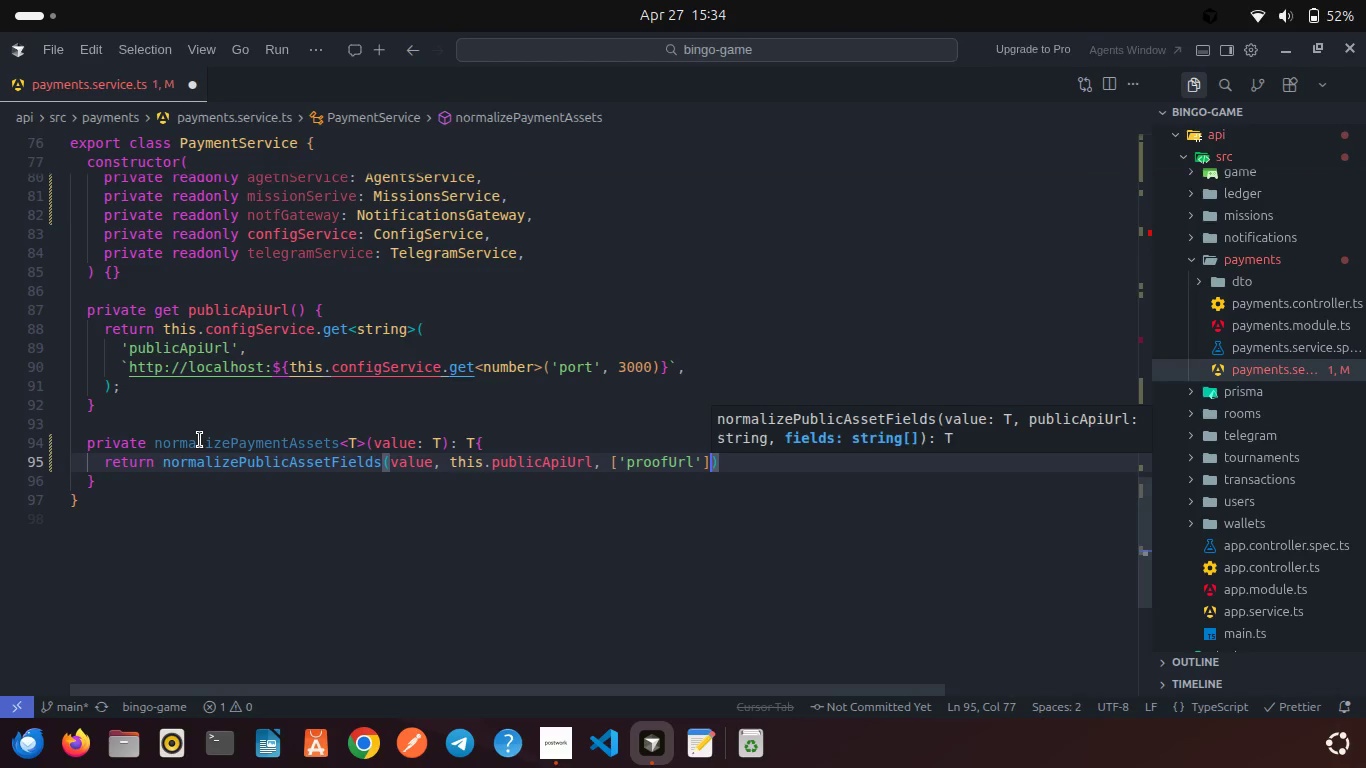 
key(ArrowRight)
 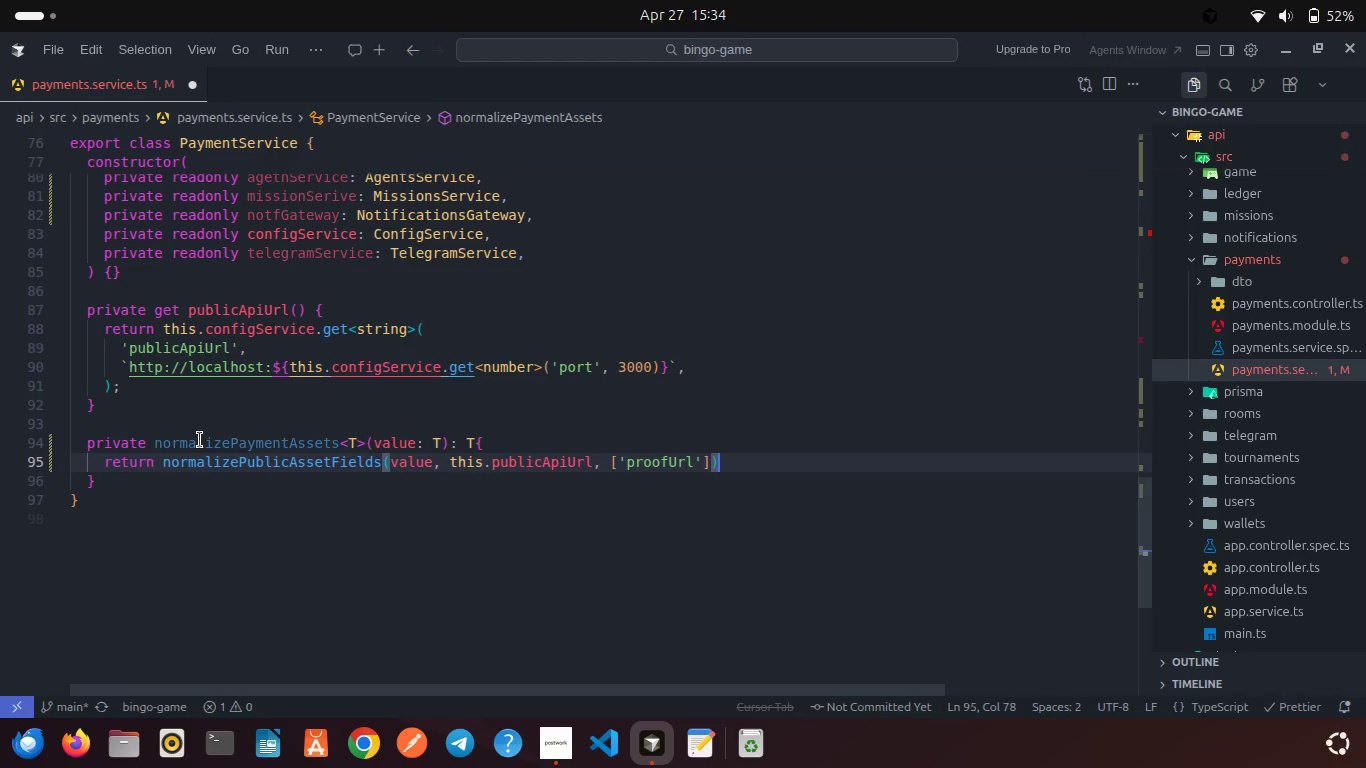 
key(Semicolon)
 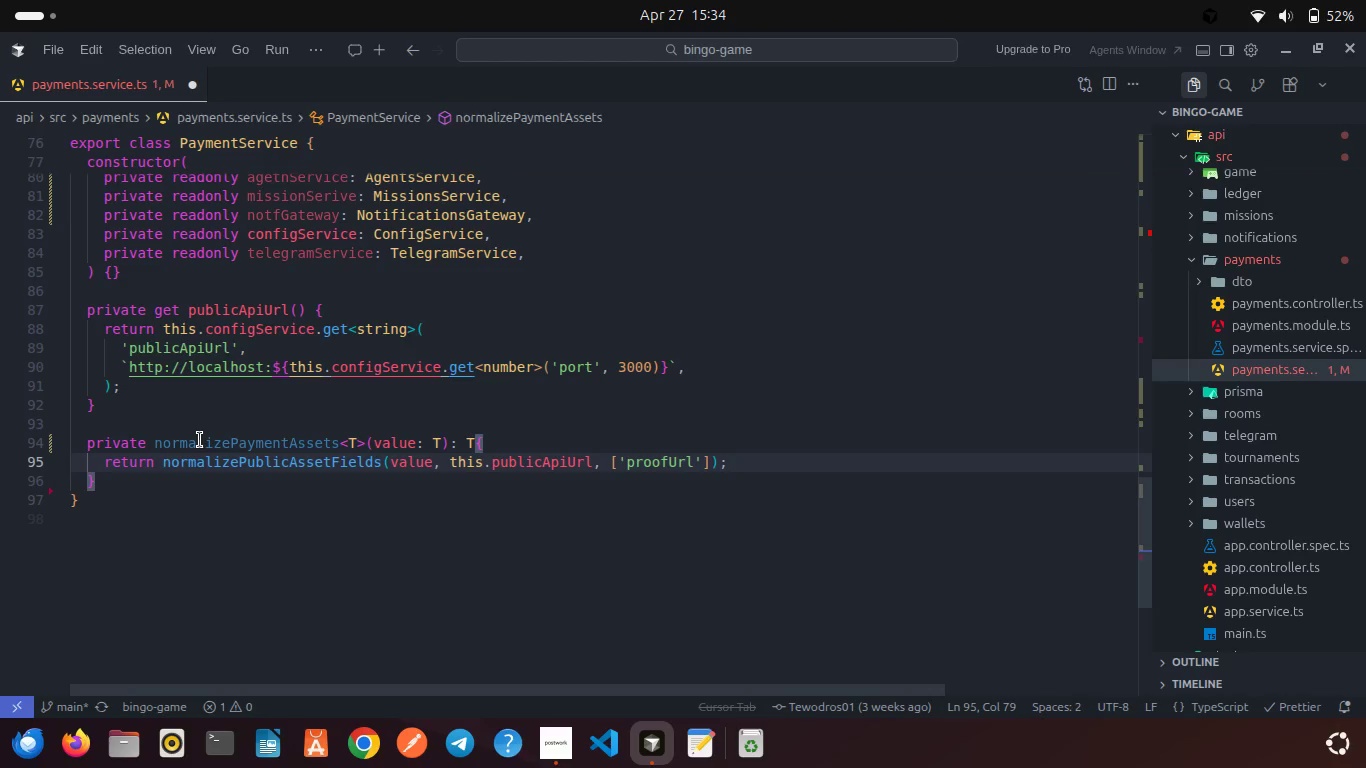 
wait(10.71)
 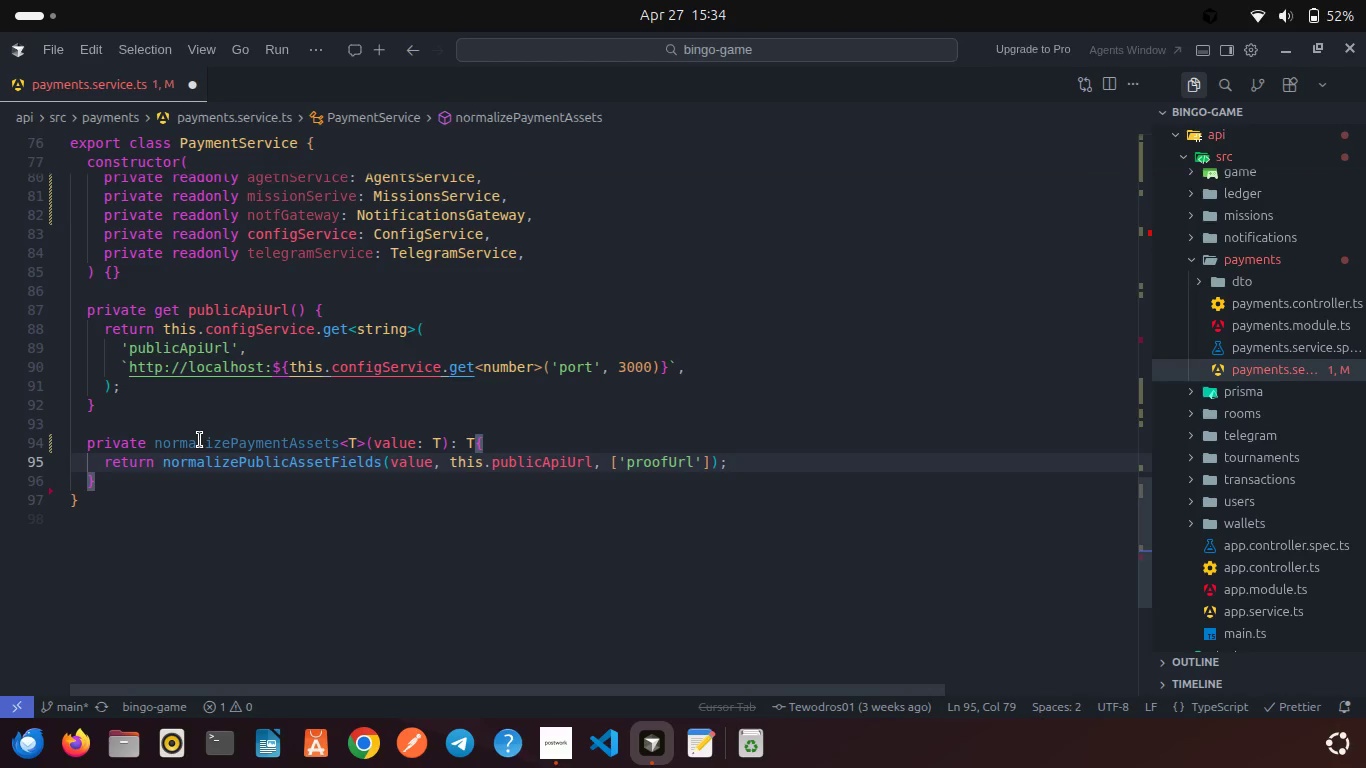 
left_click([134, 471])
 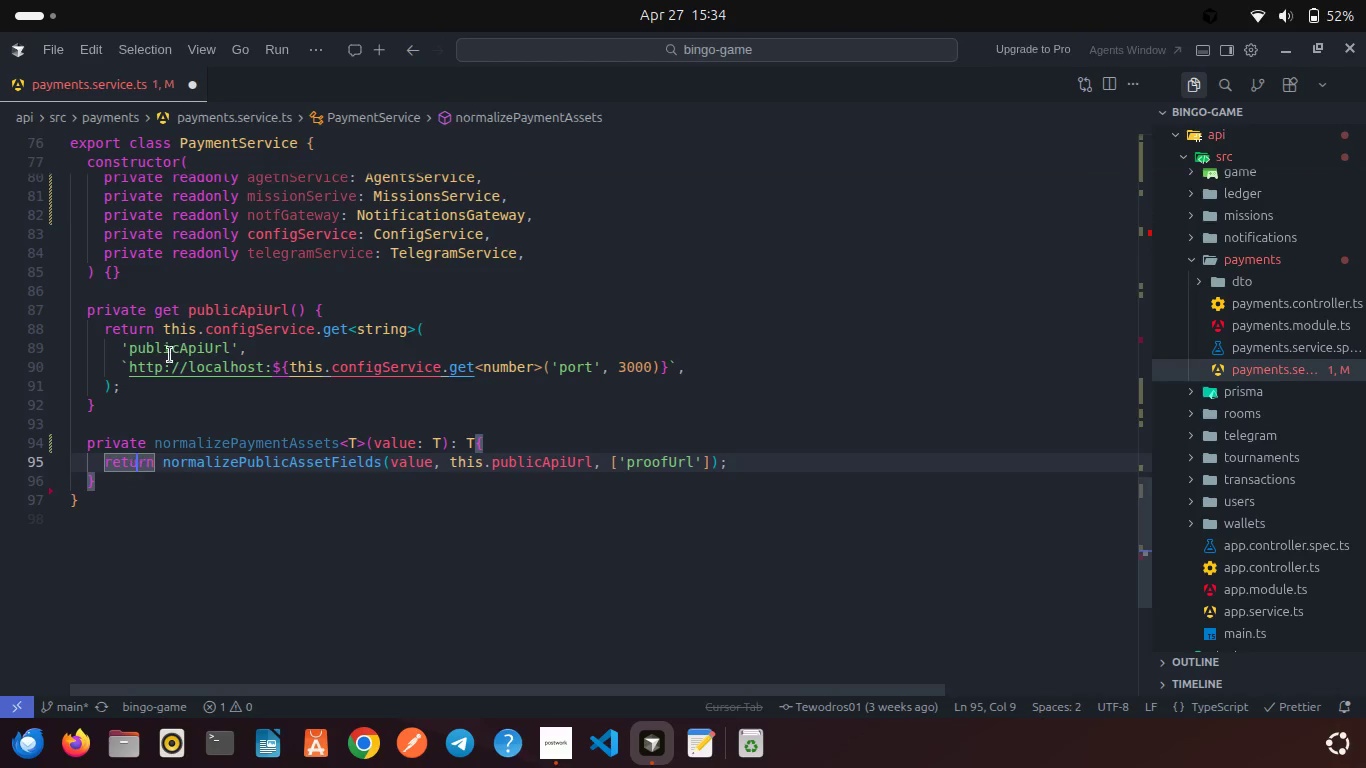 
scroll: coordinate [187, 314], scroll_direction: up, amount: 35.0
 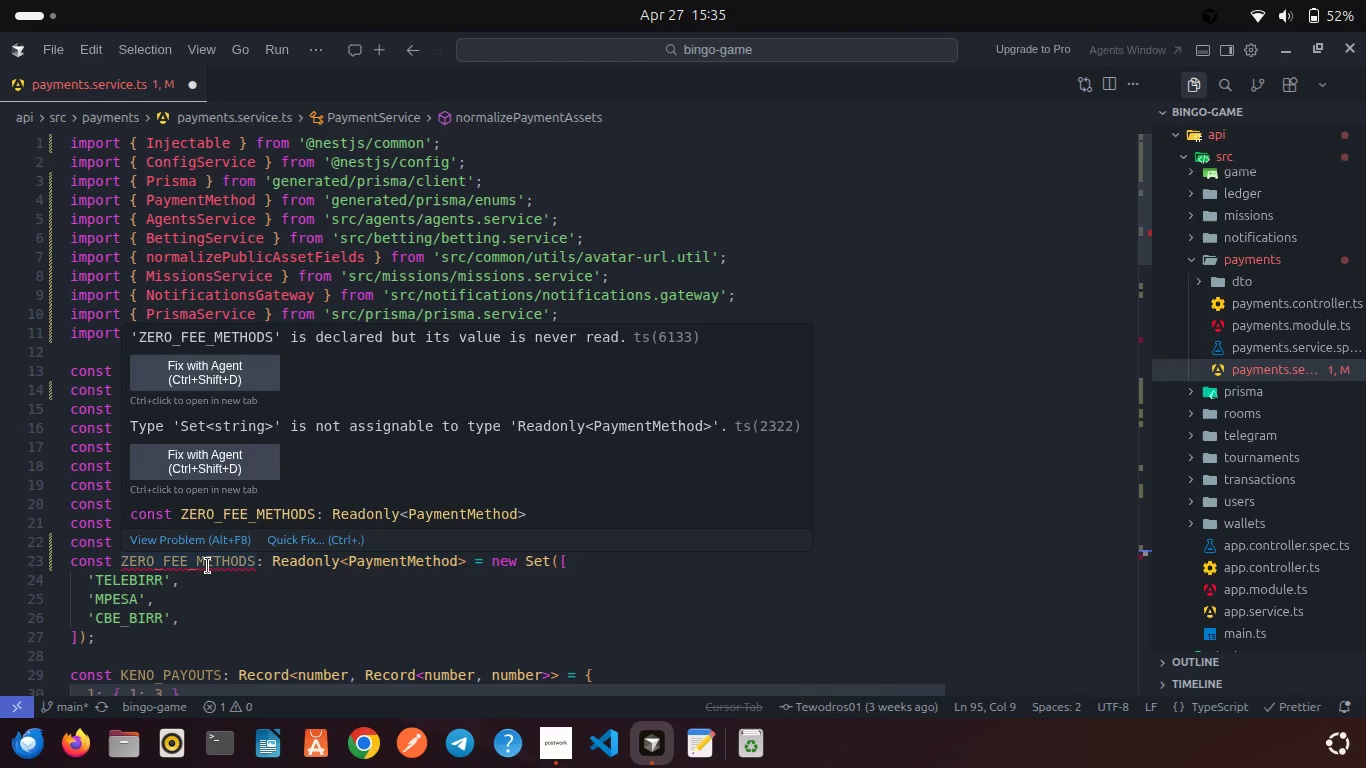 
wait(17.5)
 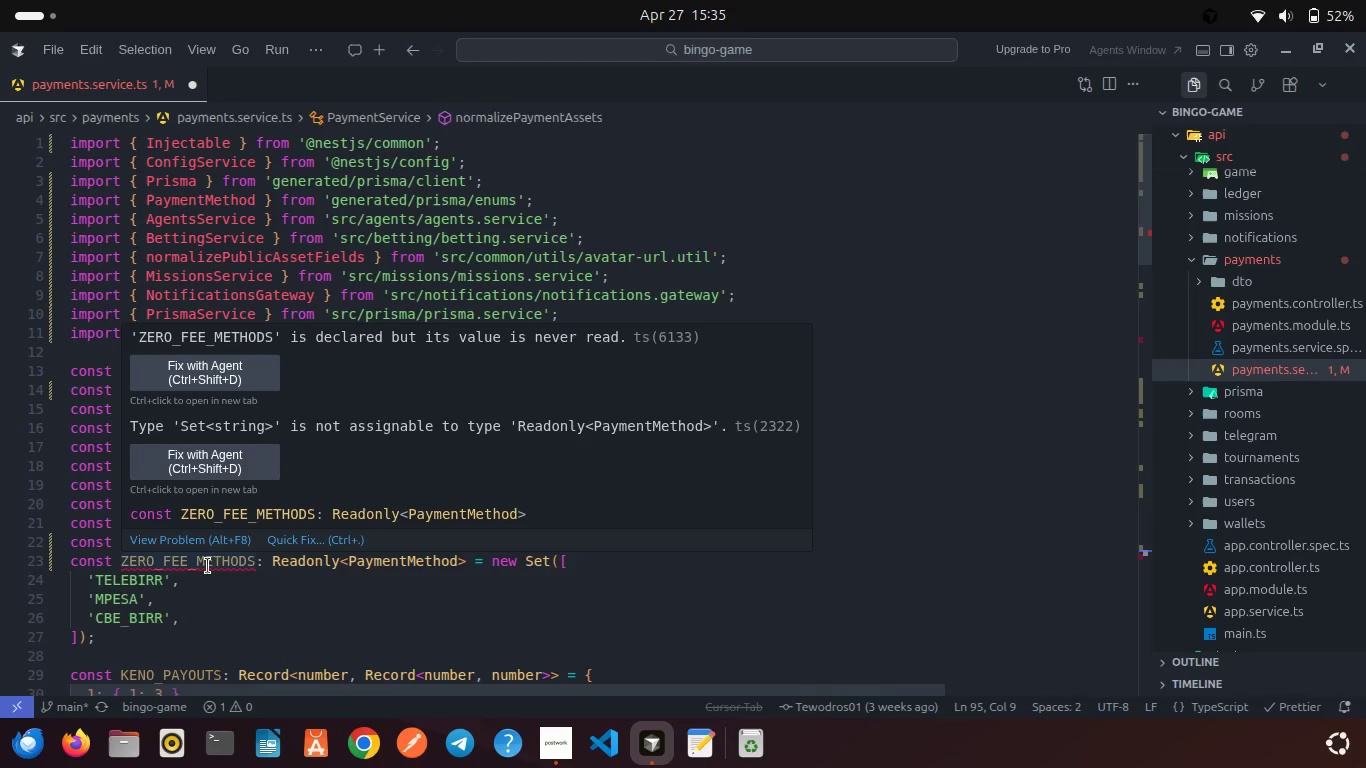 
left_click([379, 560])
 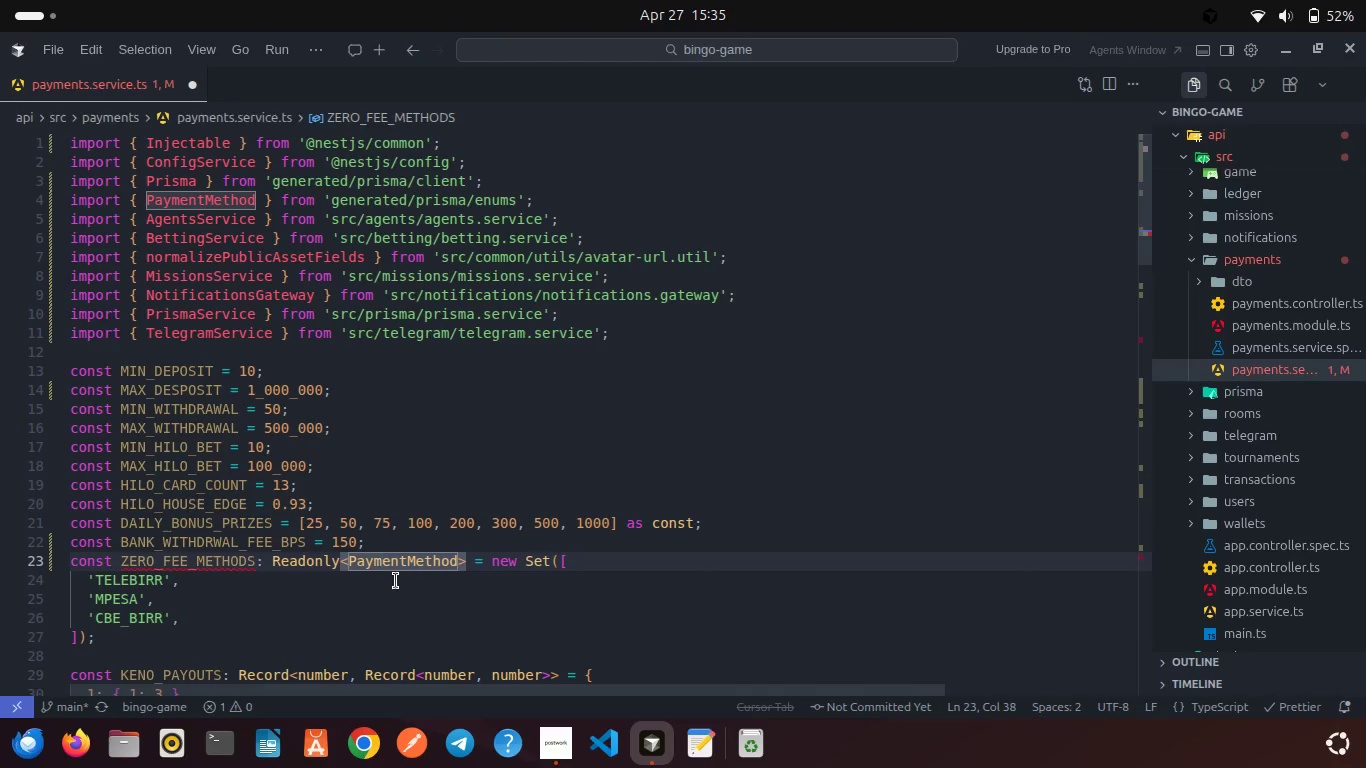 
wait(17.52)
 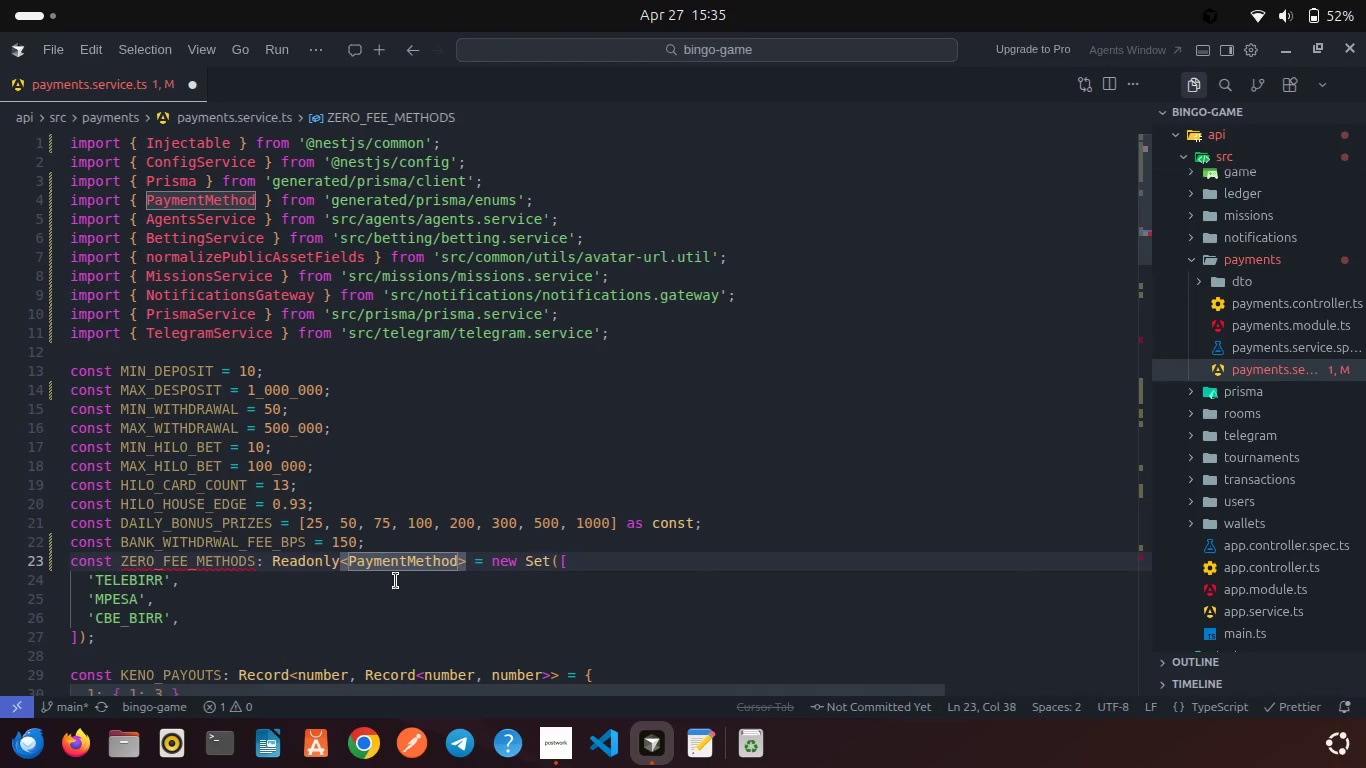 
left_click([336, 561])
 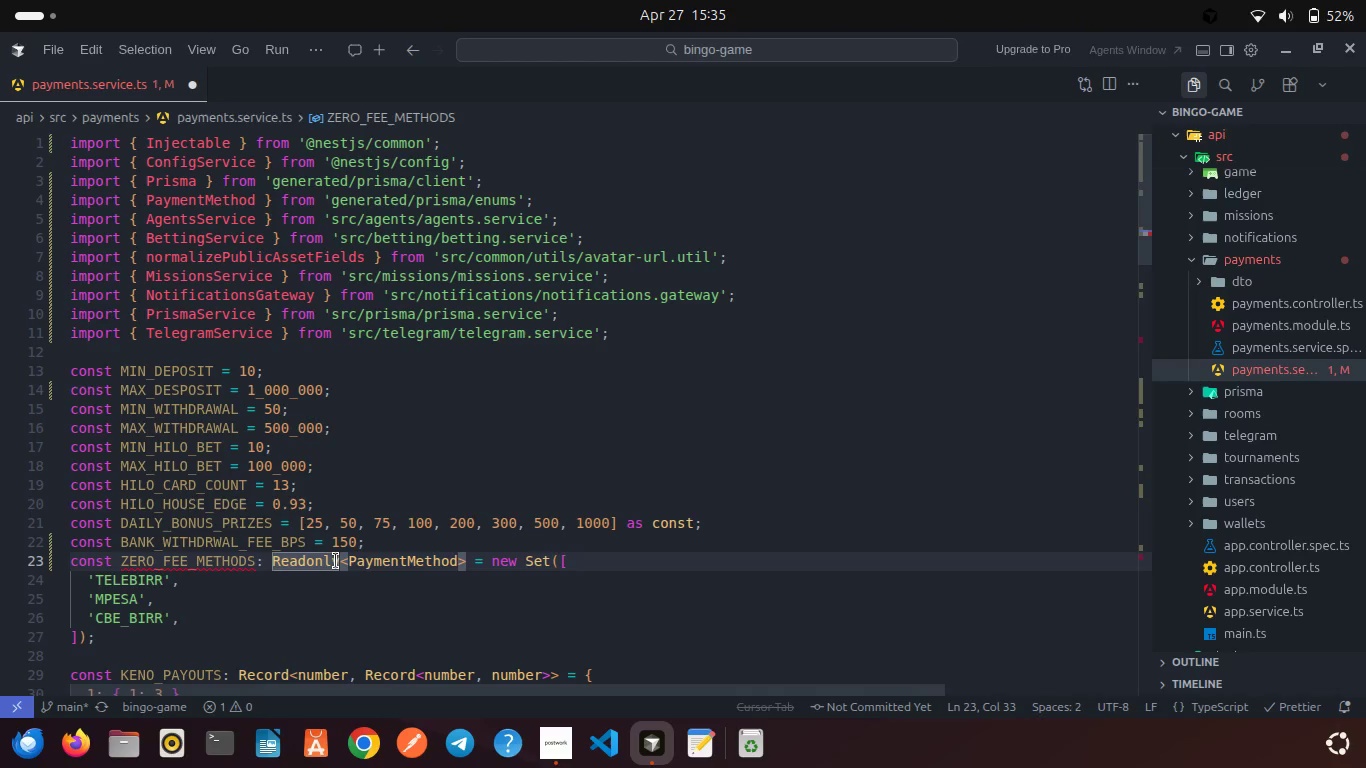 
type(Se)
 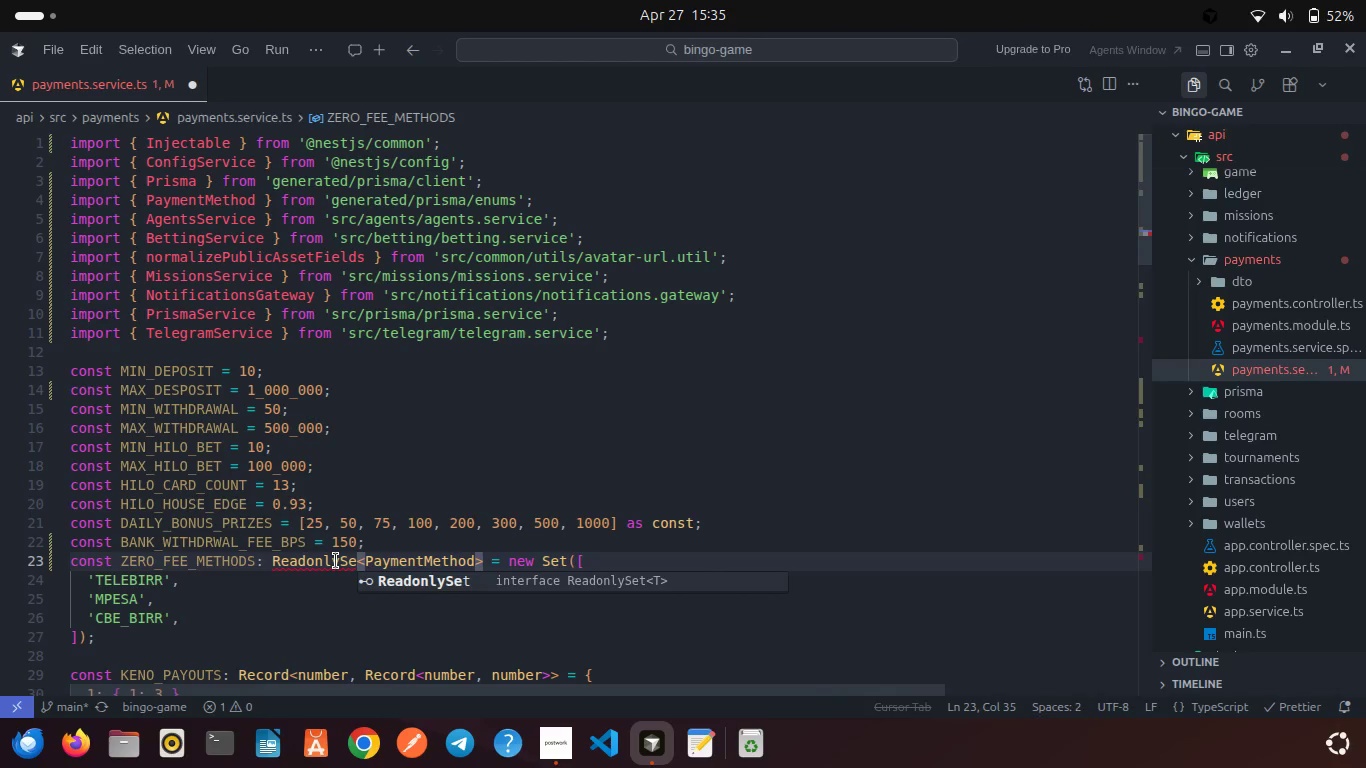 
key(Enter)
 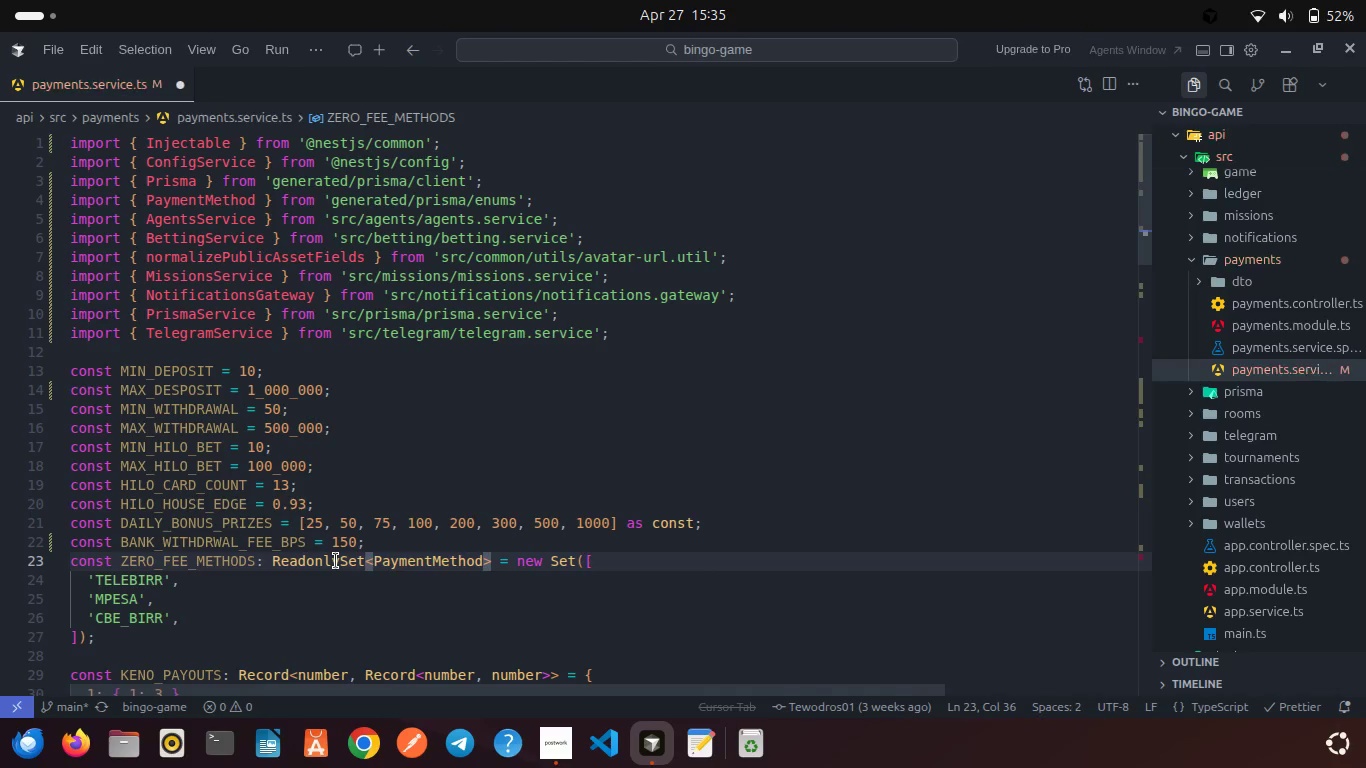 
key(Control+S)
 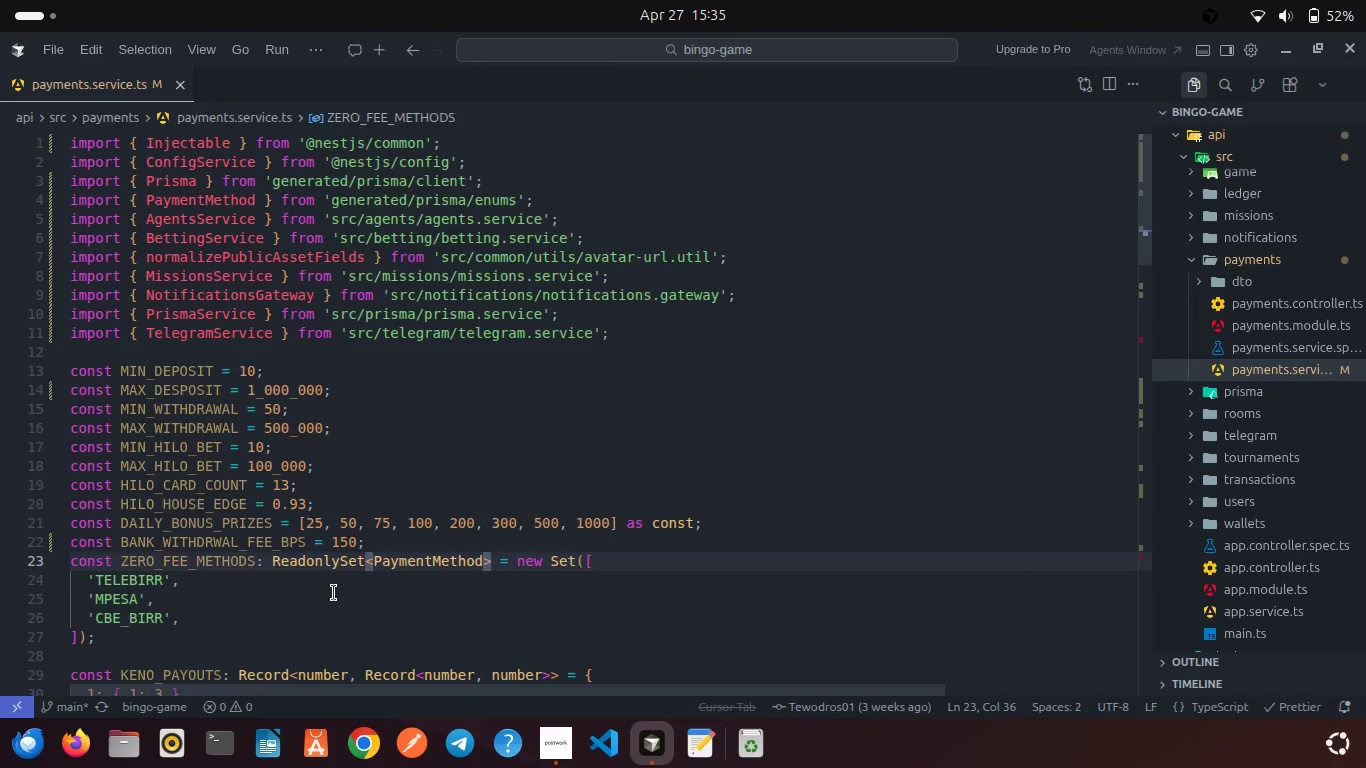 
scroll: coordinate [334, 593], scroll_direction: down, amount: 26.0
 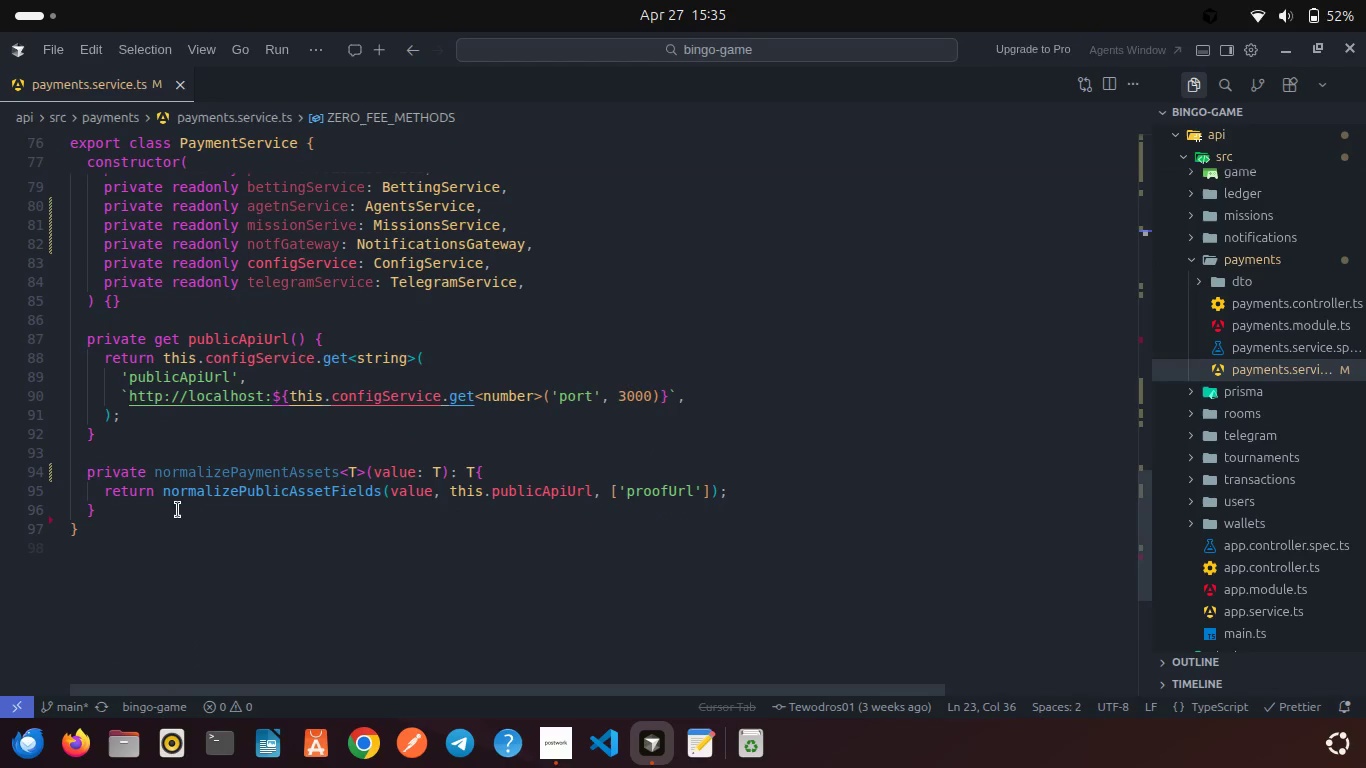 
left_click([175, 512])
 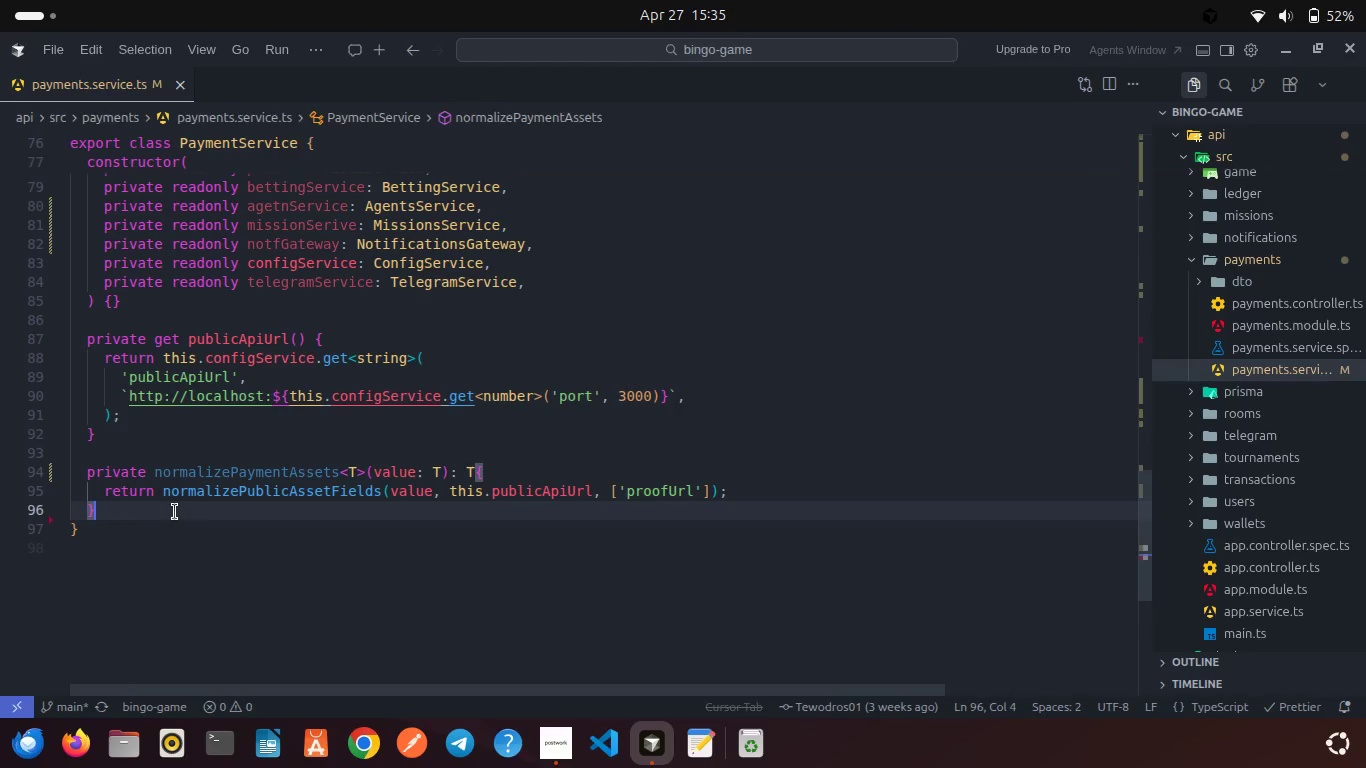 
key(Enter)
 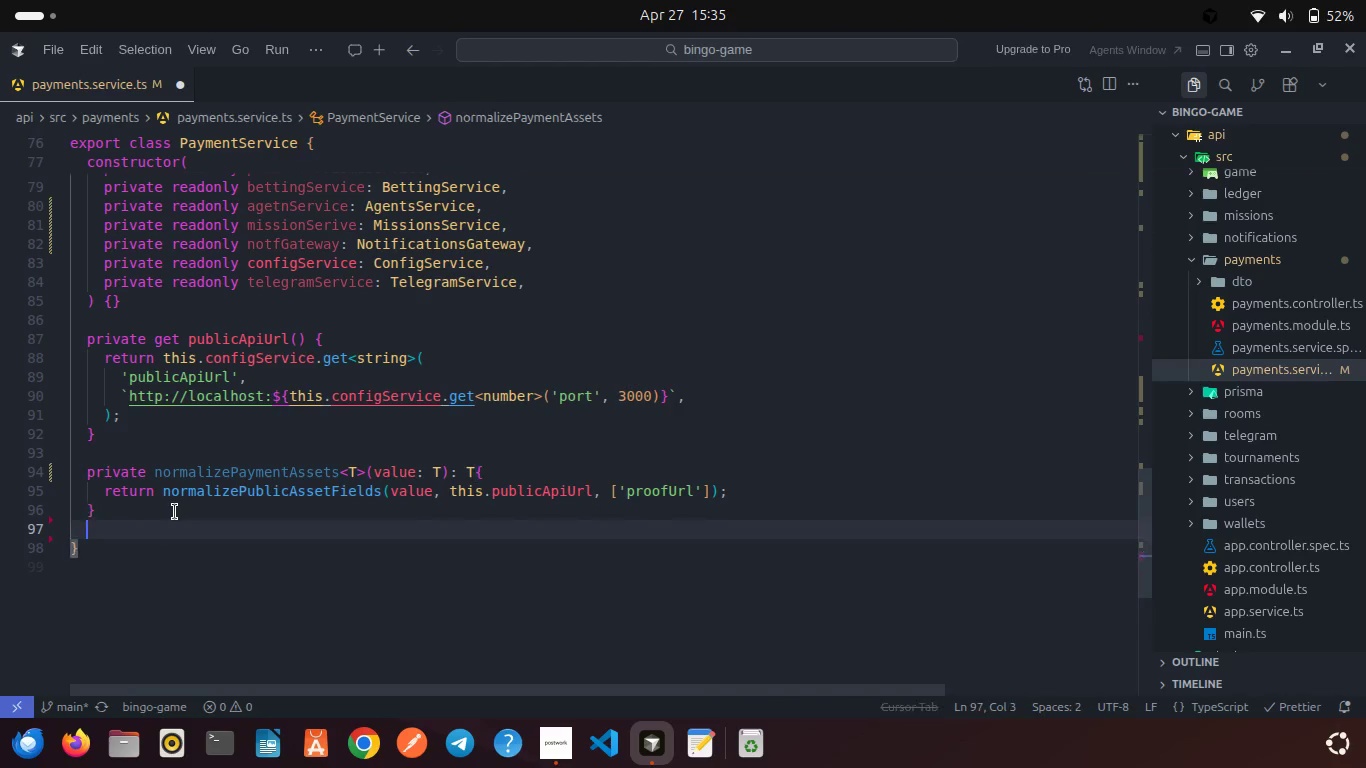 
key(Enter)
 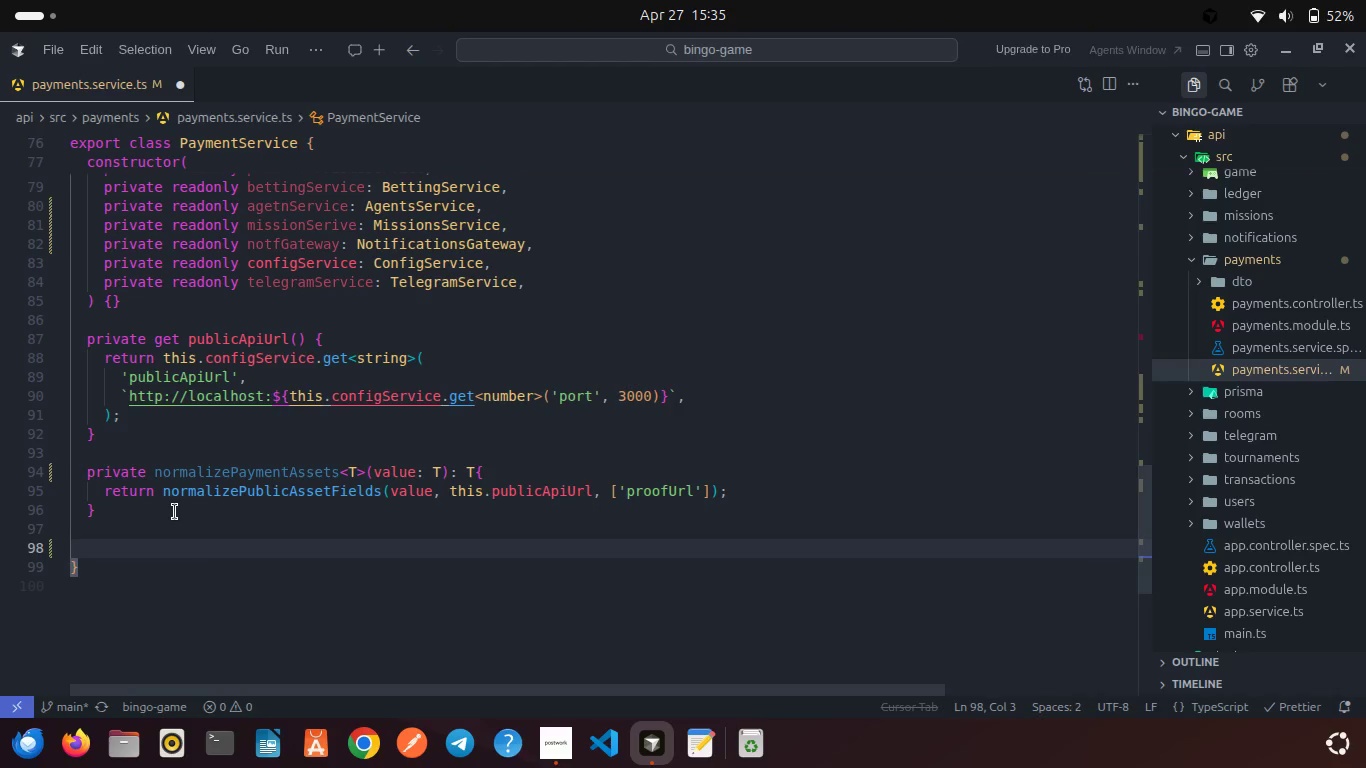 
wait(15.72)
 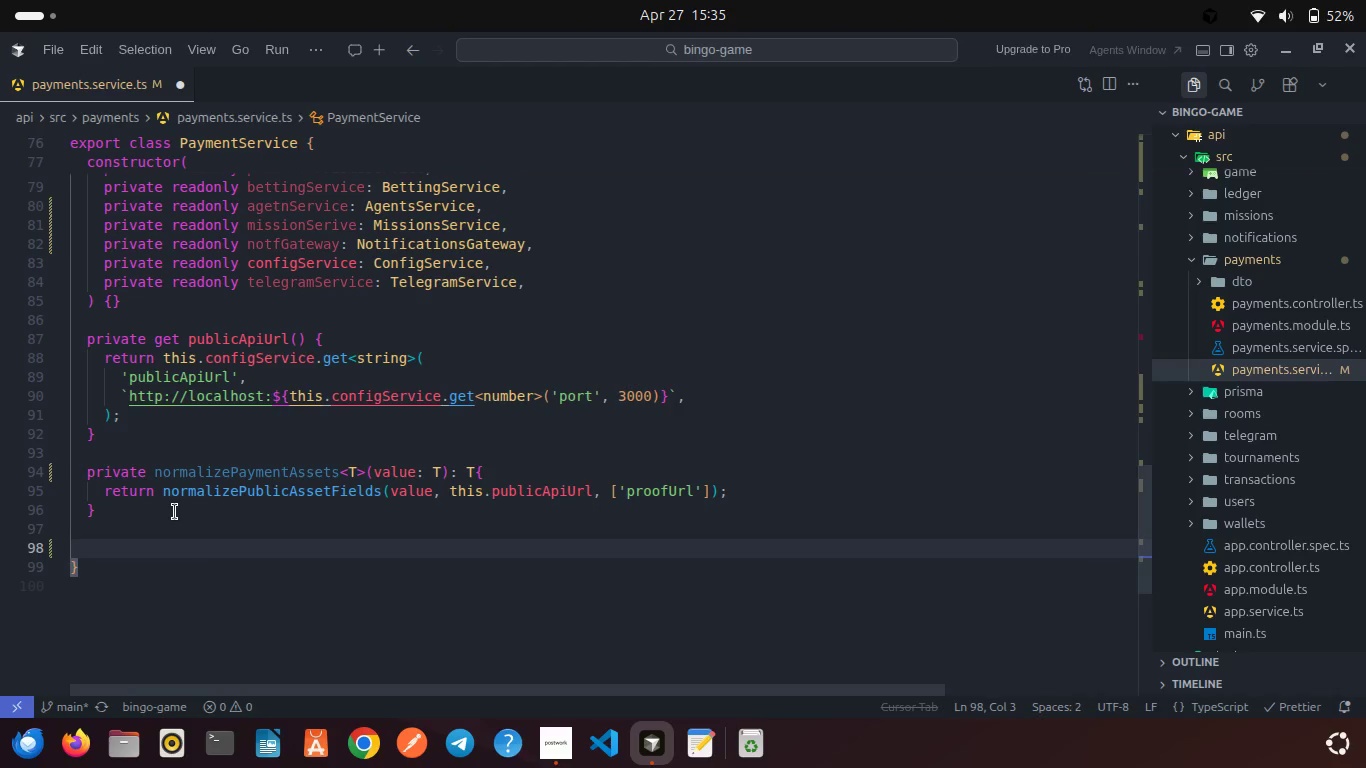 
left_click([175, 512])
 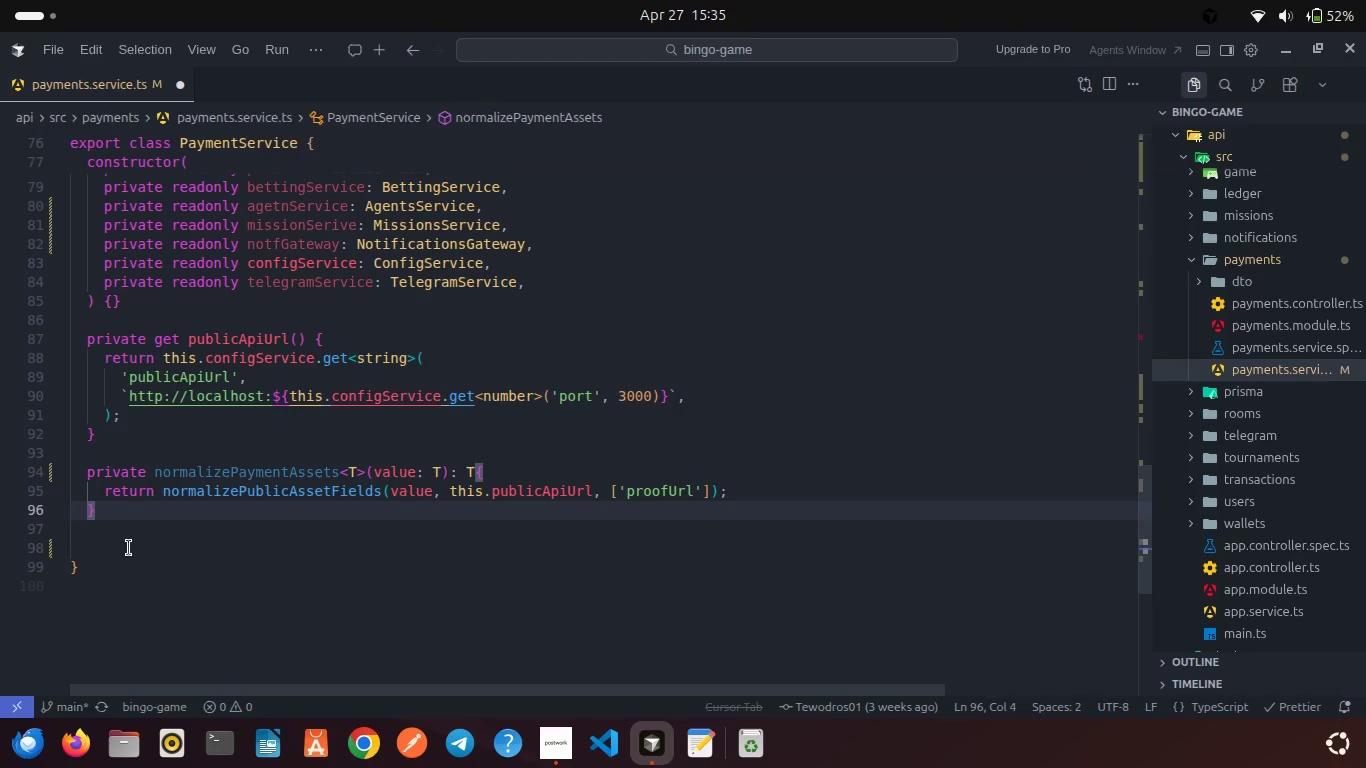 
left_click([129, 548])
 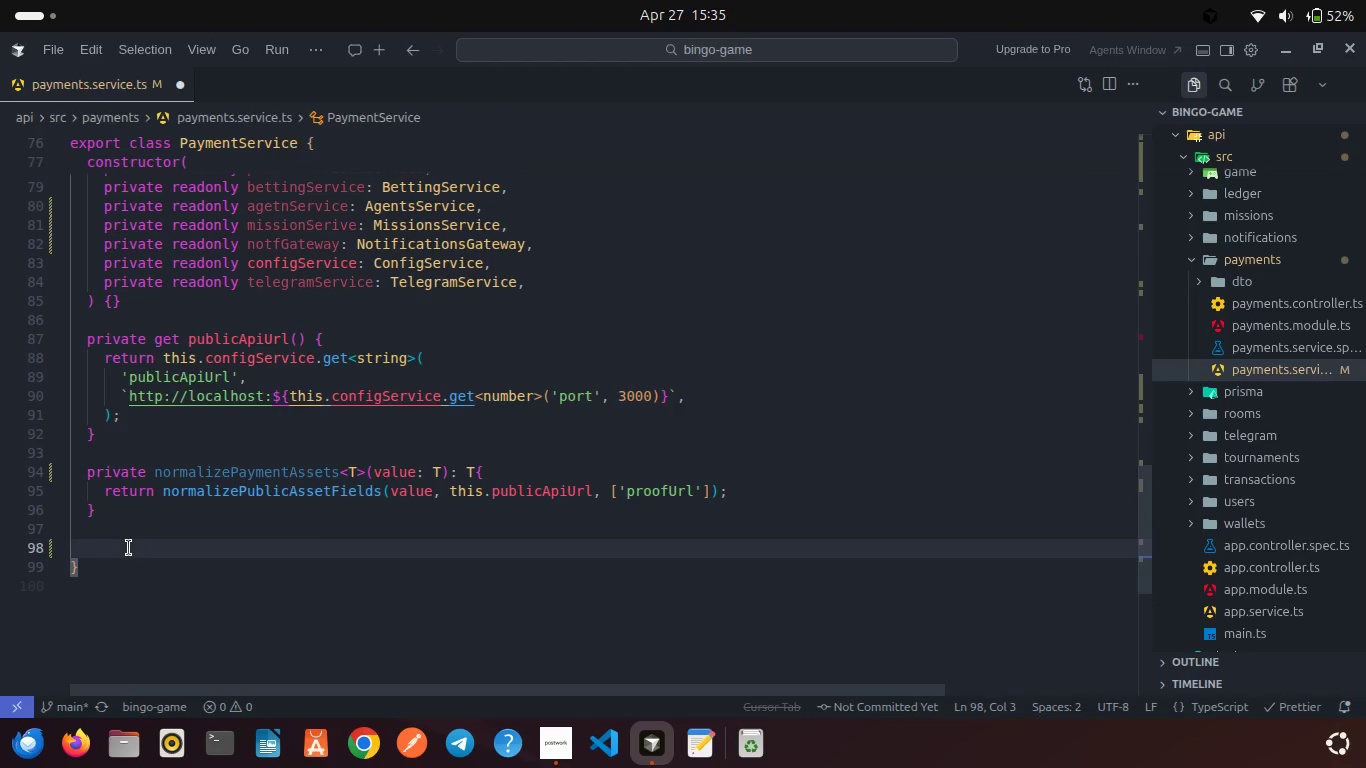 
type(priva)
 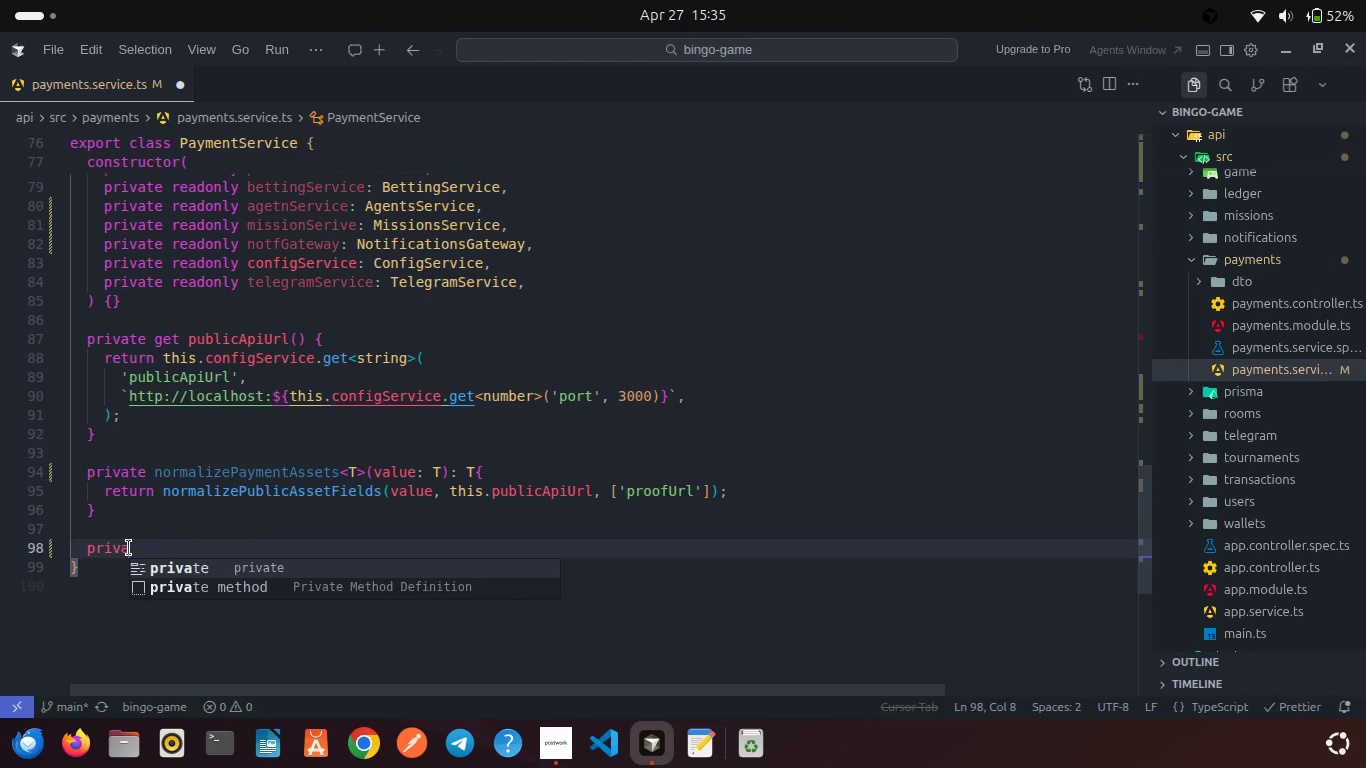 
key(Enter)
 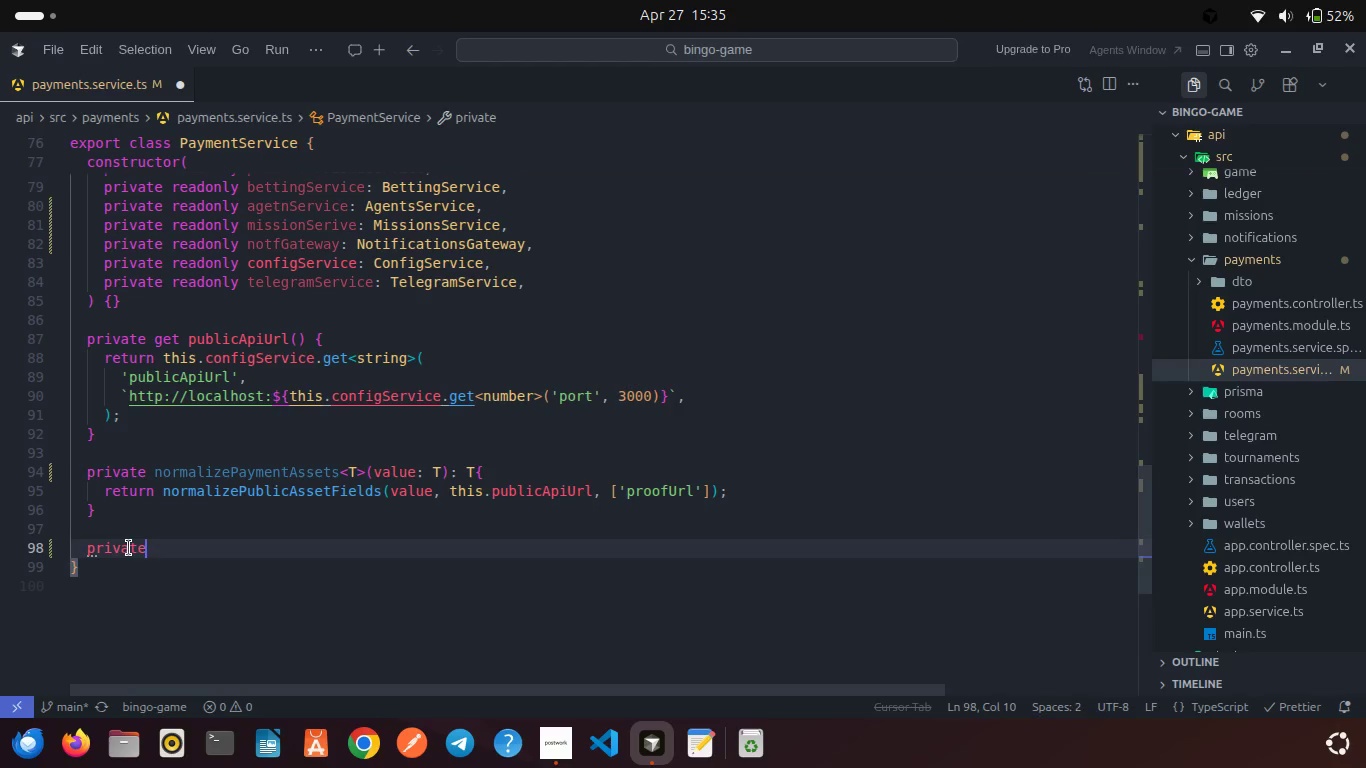 
type( asy)
 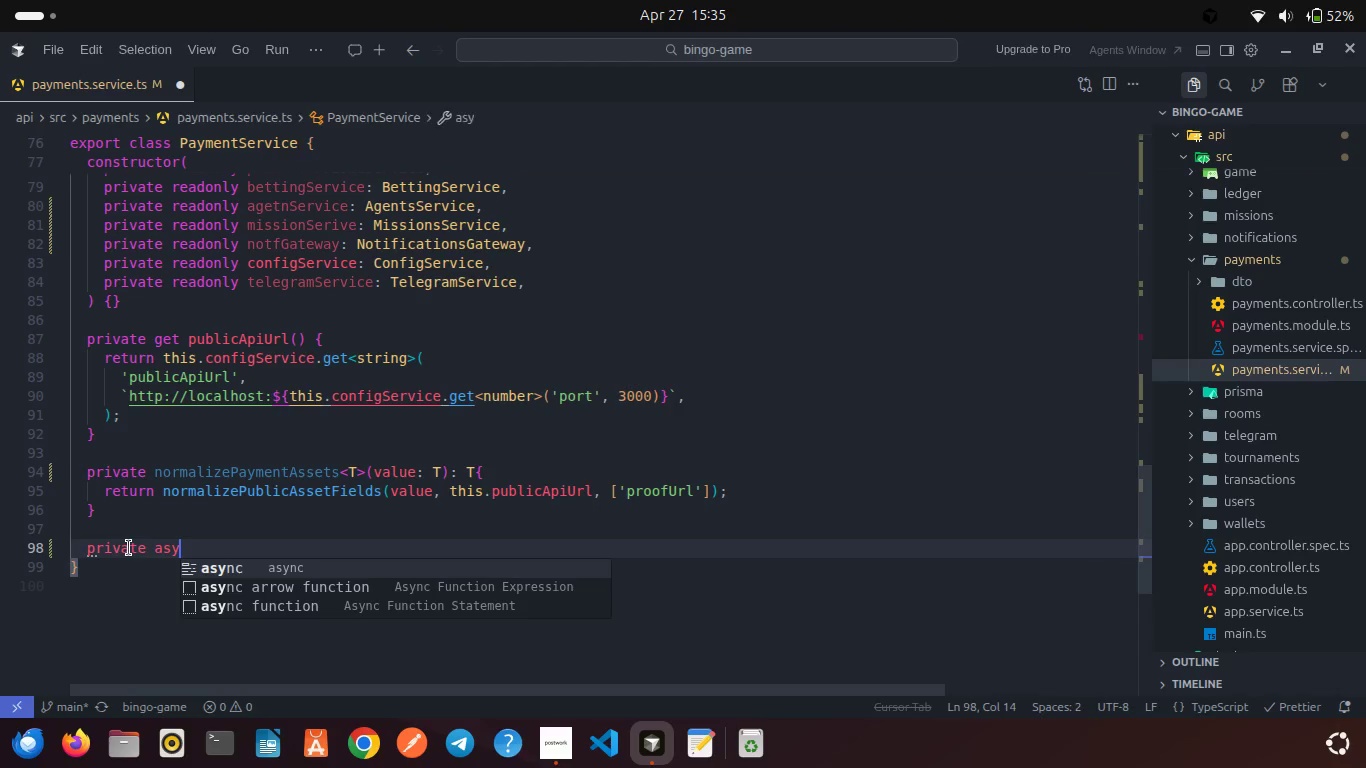 
key(Enter)
 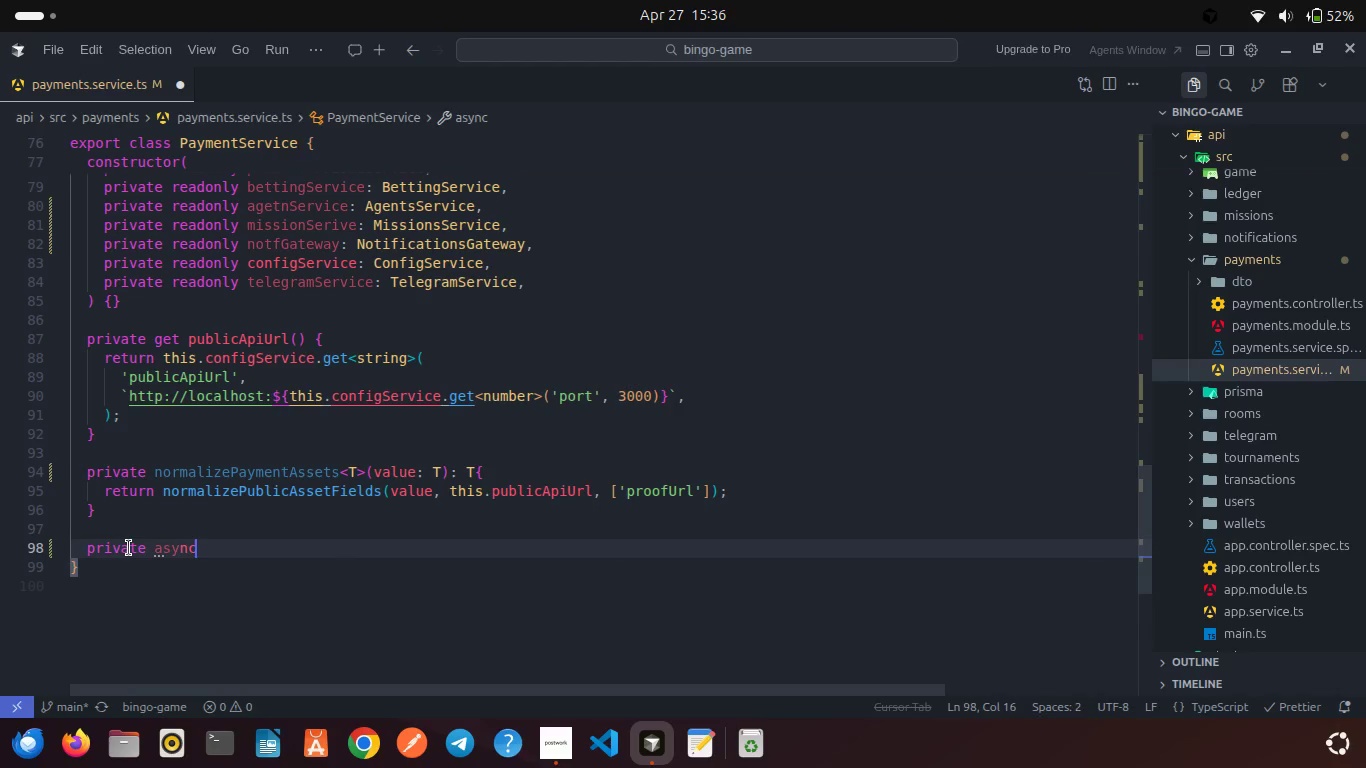 
type( assertAgentSupportsMethod(agentId: string, method: CreateDe)
 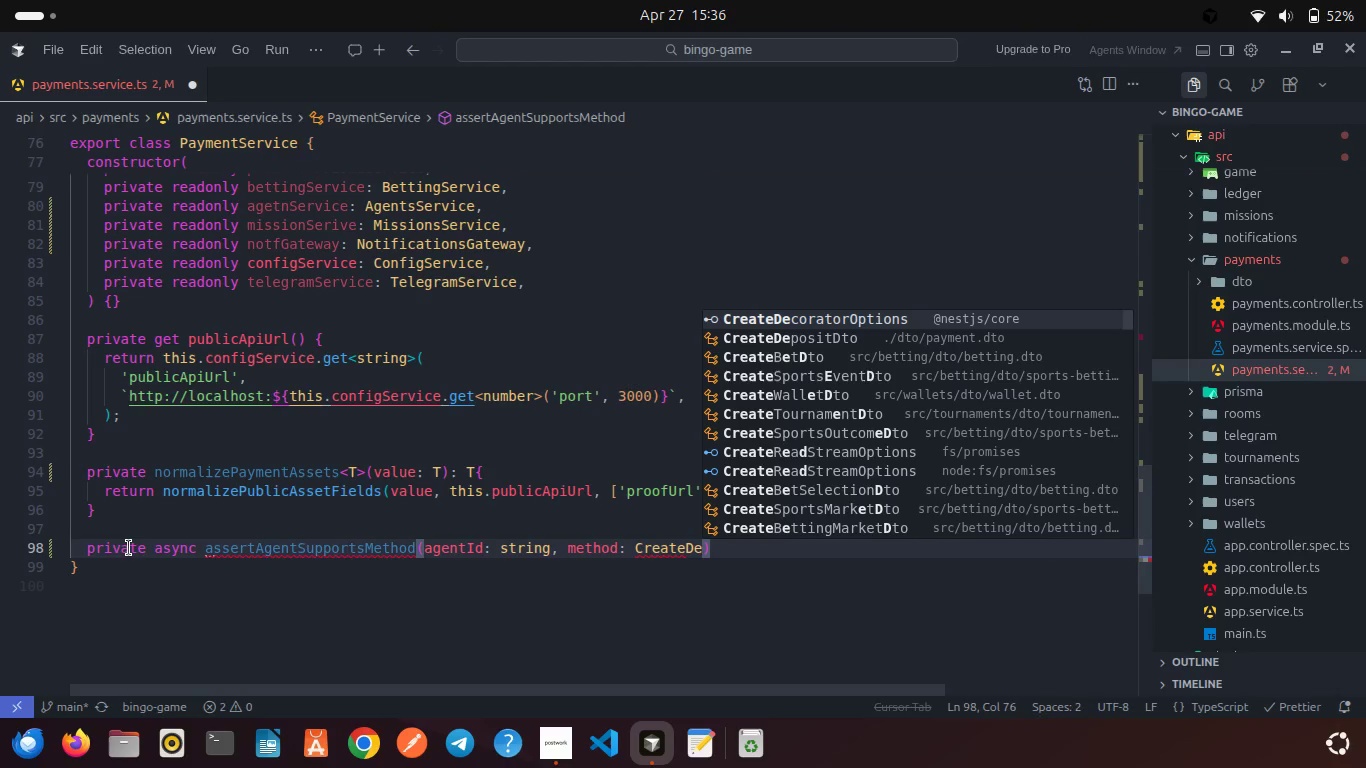 
wait(6.95)
 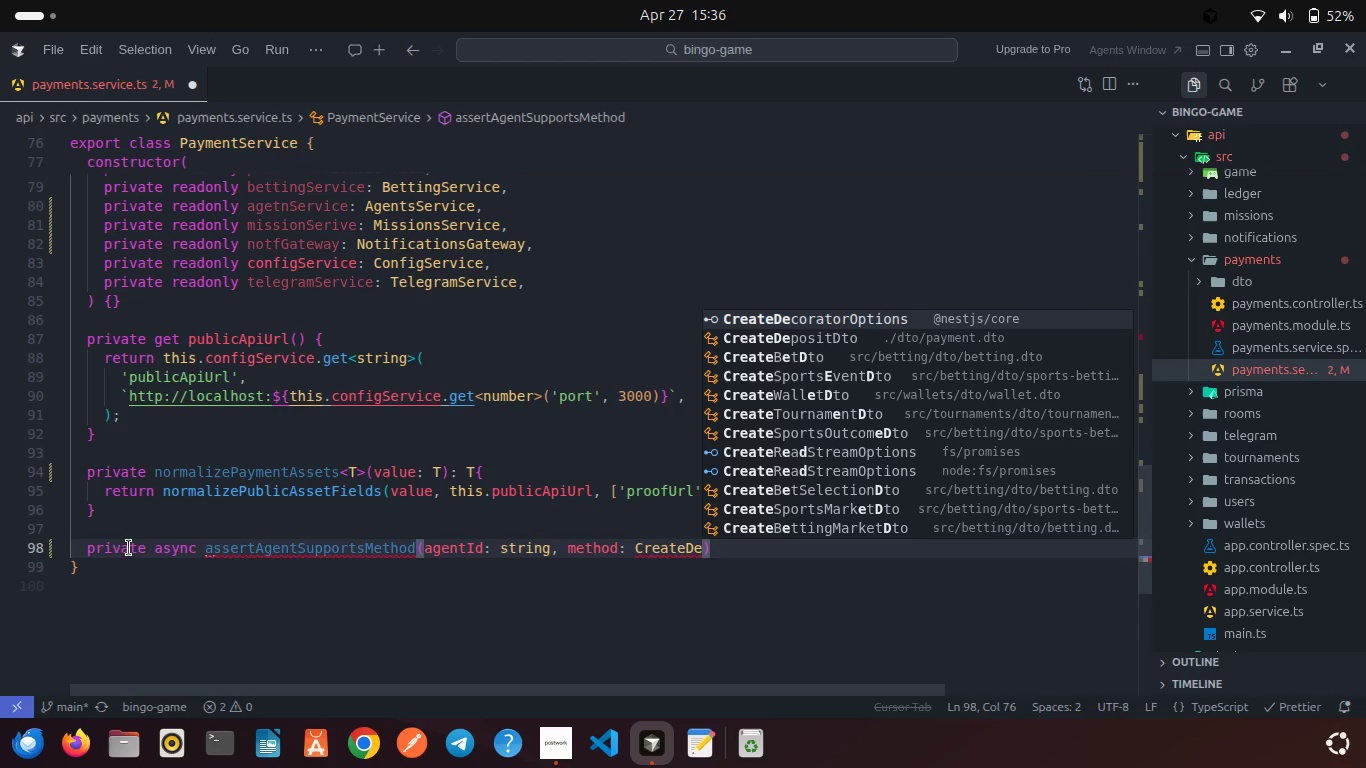 
key(ArrowDown)
 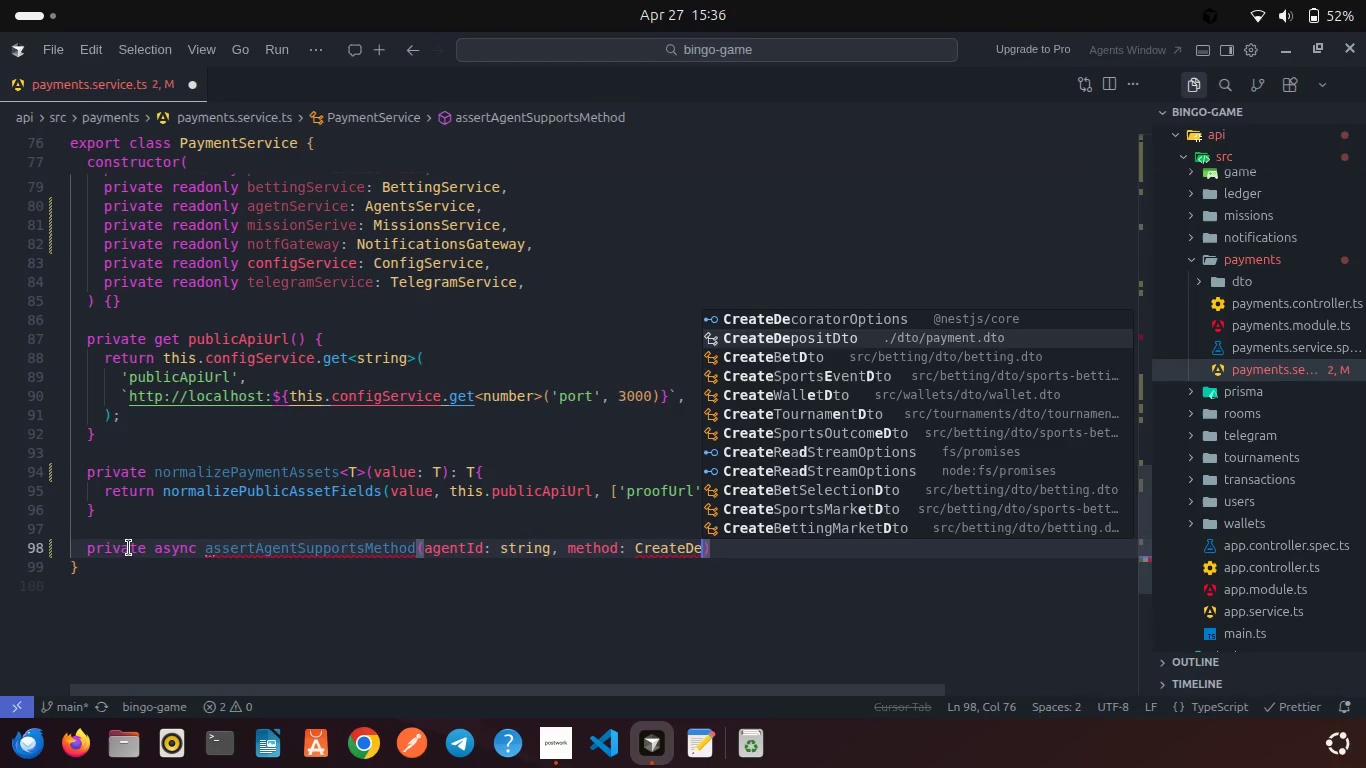 
key(Enter)
 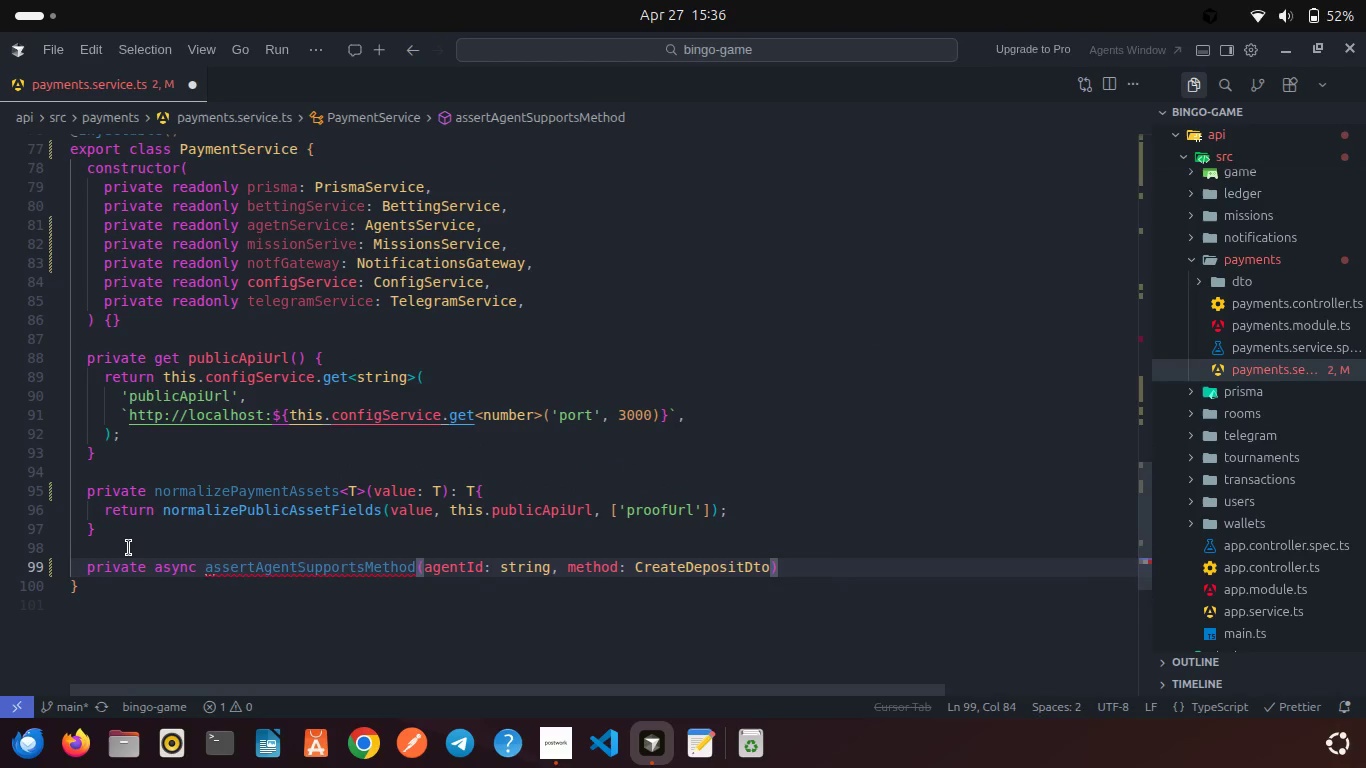 
key(BracketLeft)
 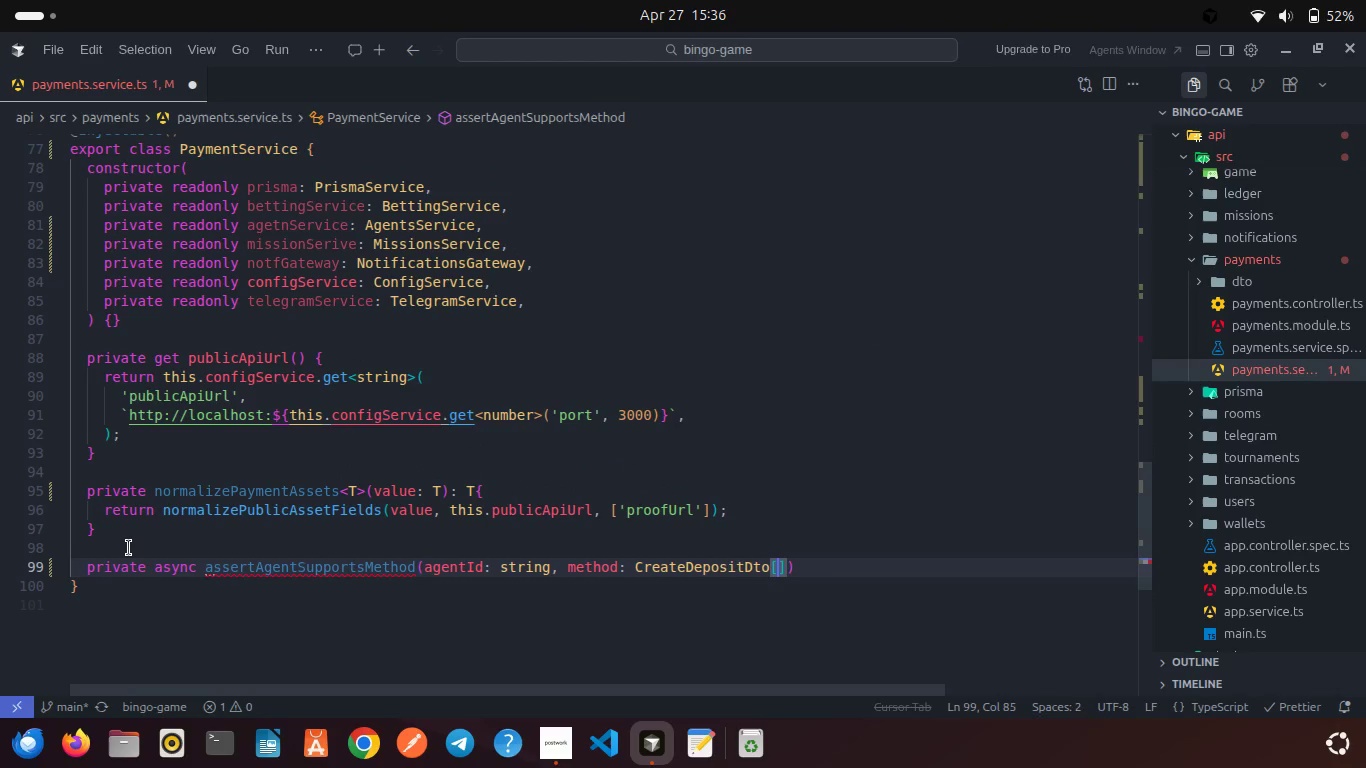 
key(Quote)
 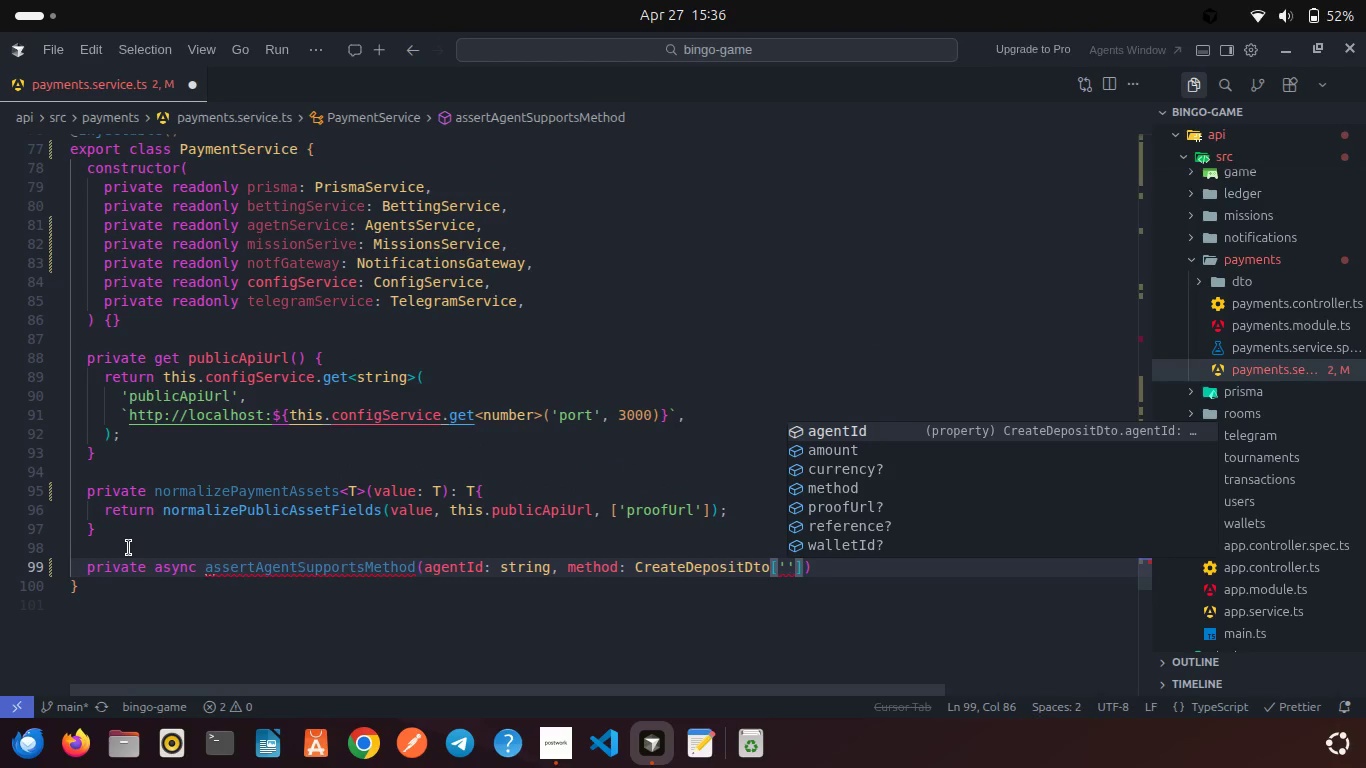 
key(M)
 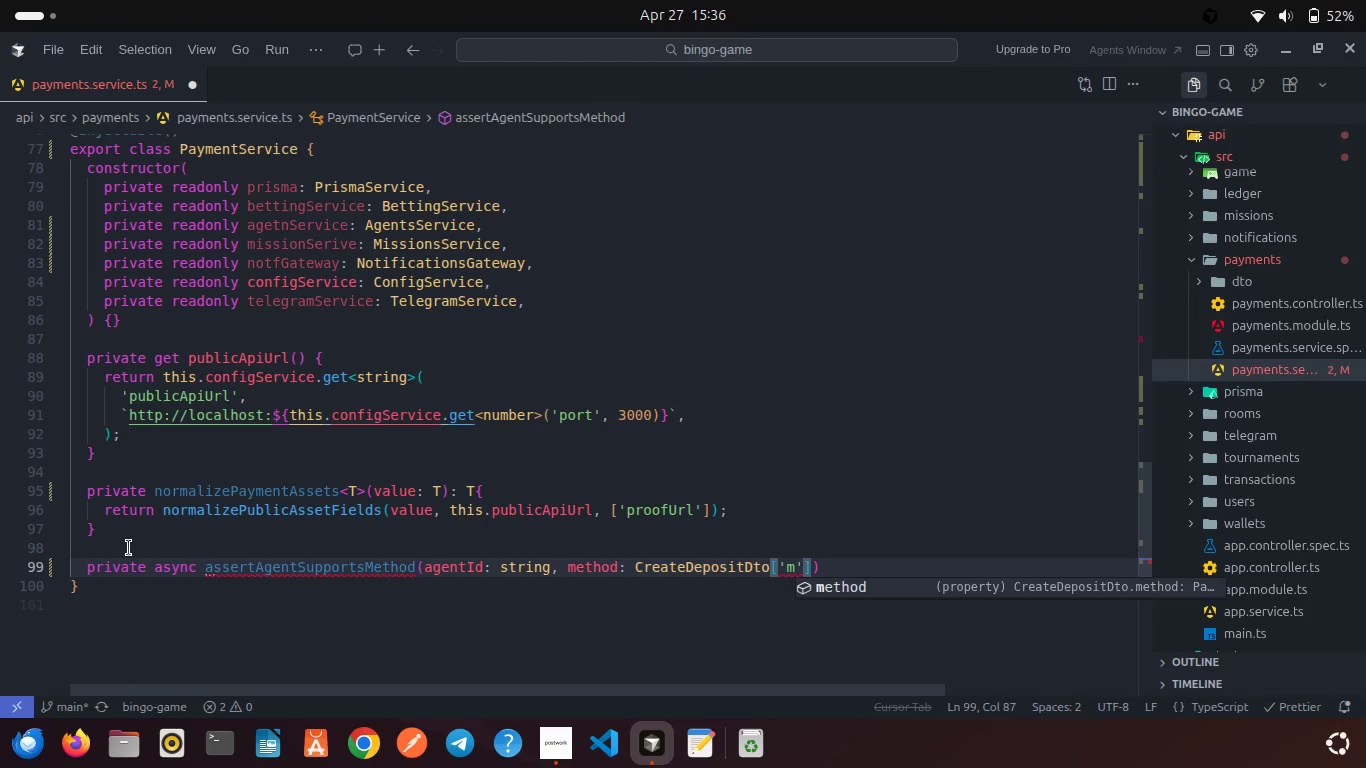 
key(Enter)
 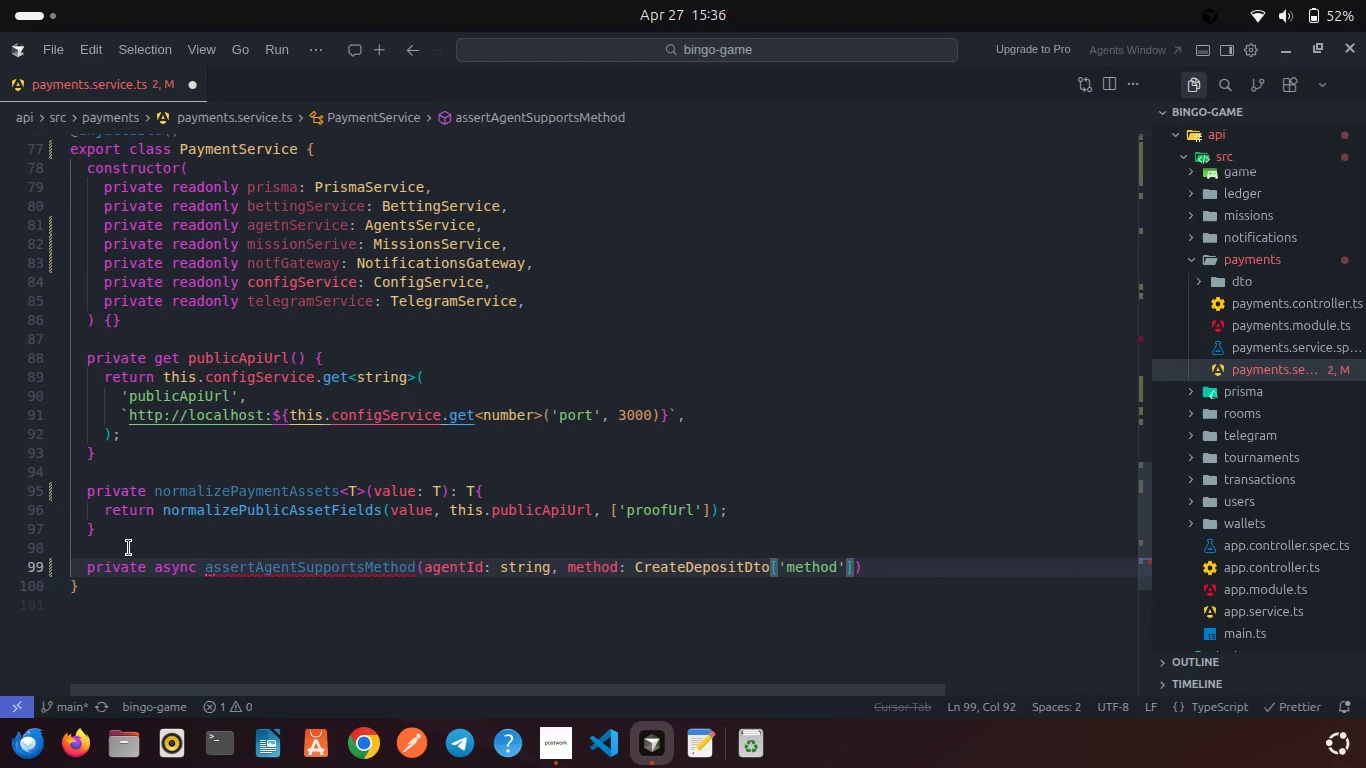 
key(ArrowRight)
 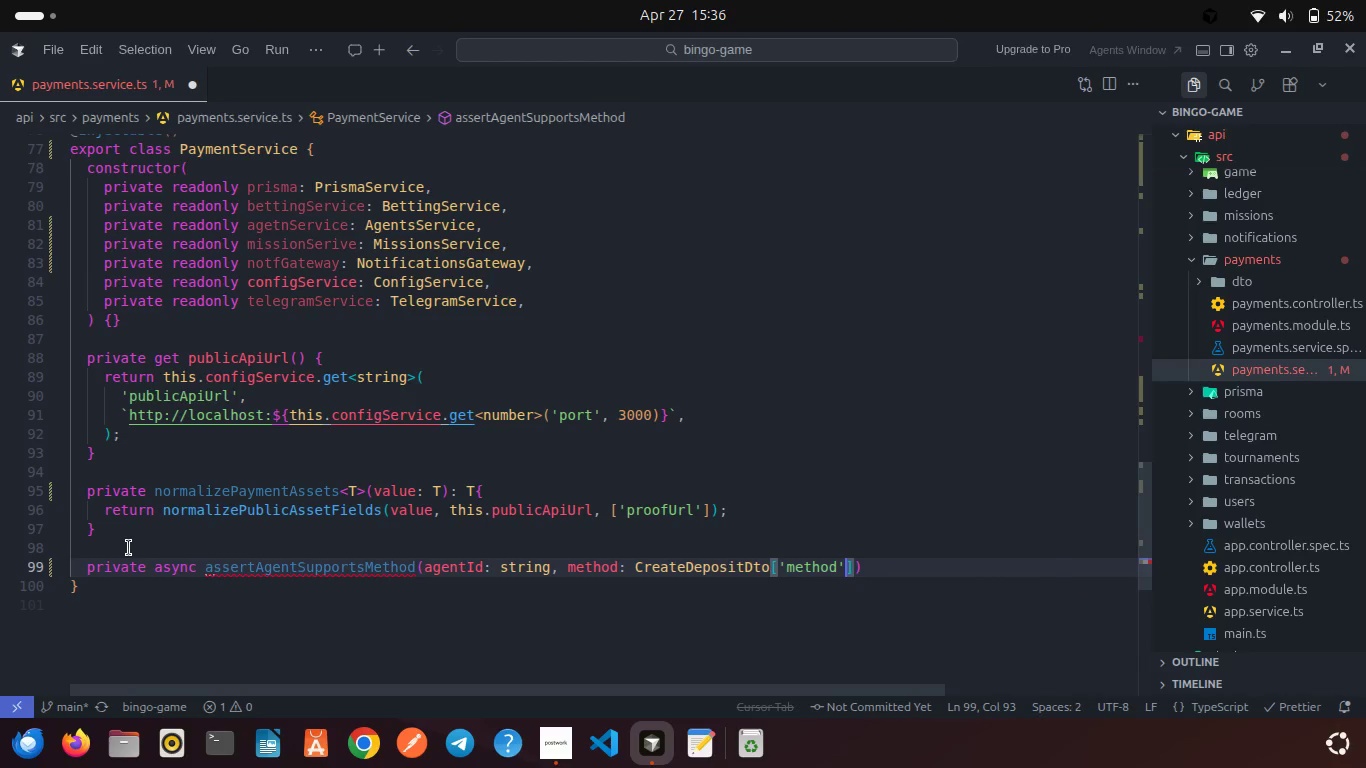 
key(ArrowRight)
 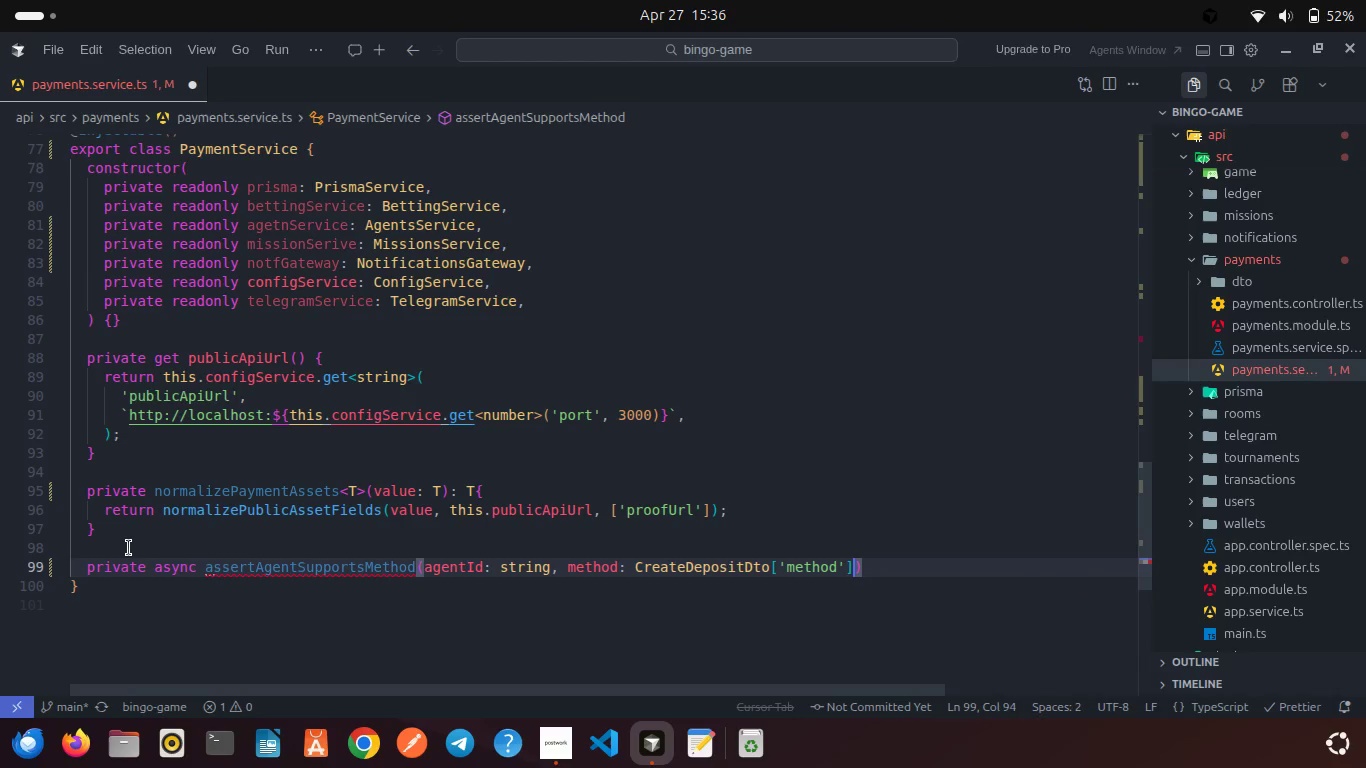 
key(ArrowRight)
 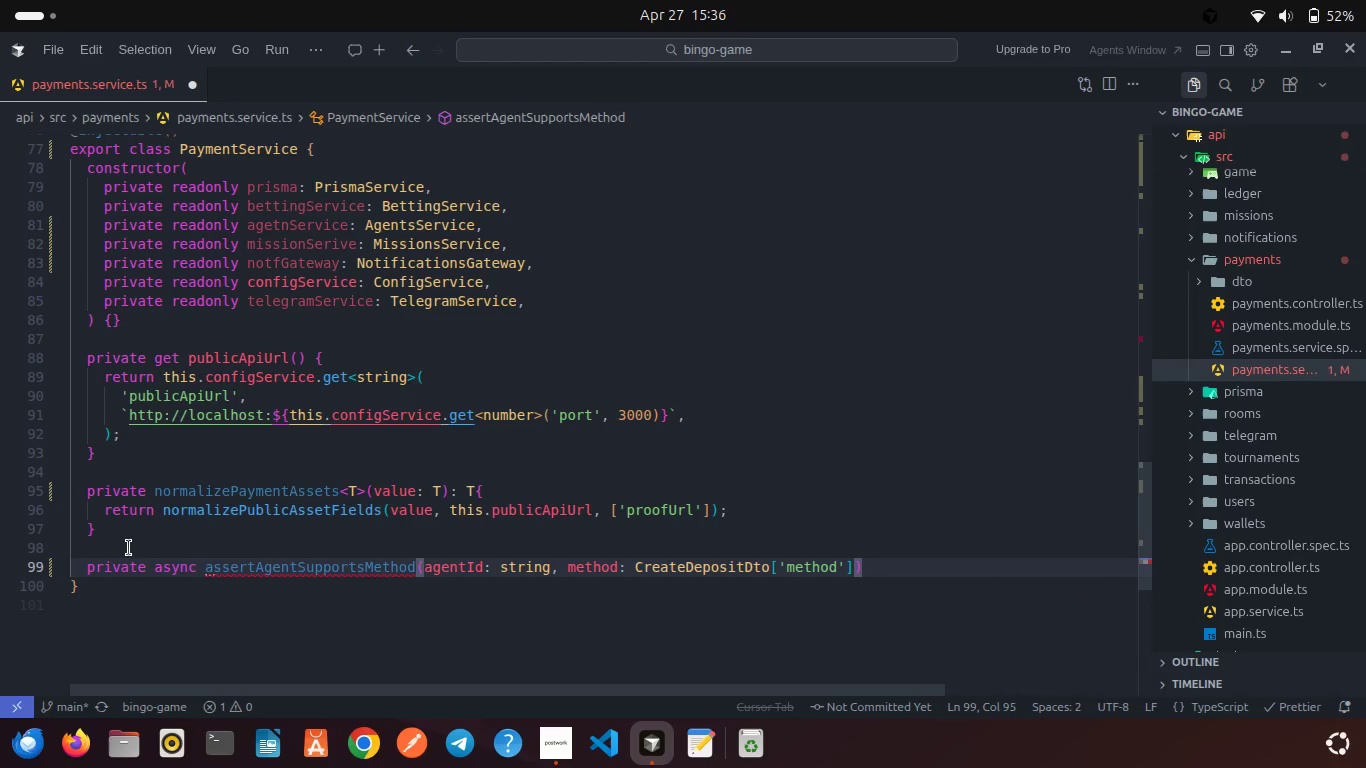 
key(Shift+ShiftRight)
 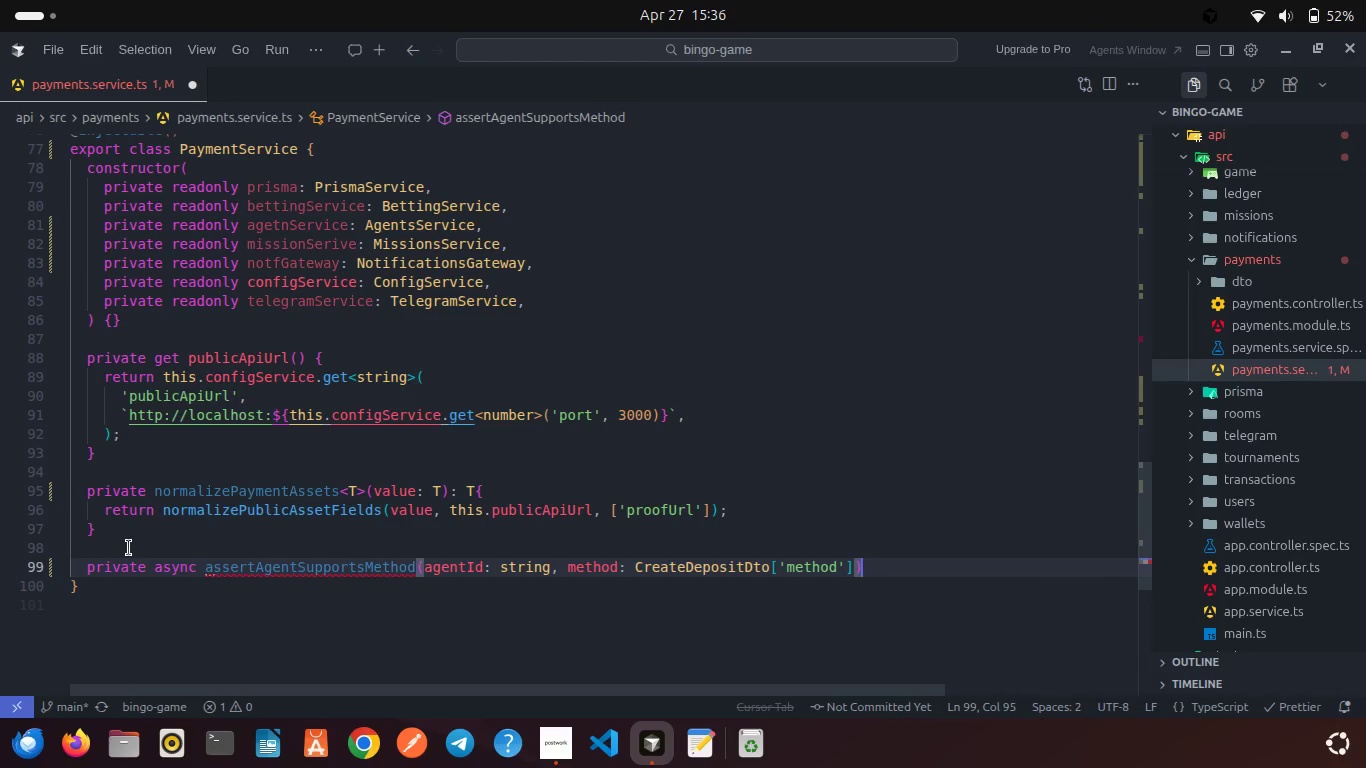 
key(Shift+BracketLeft)
 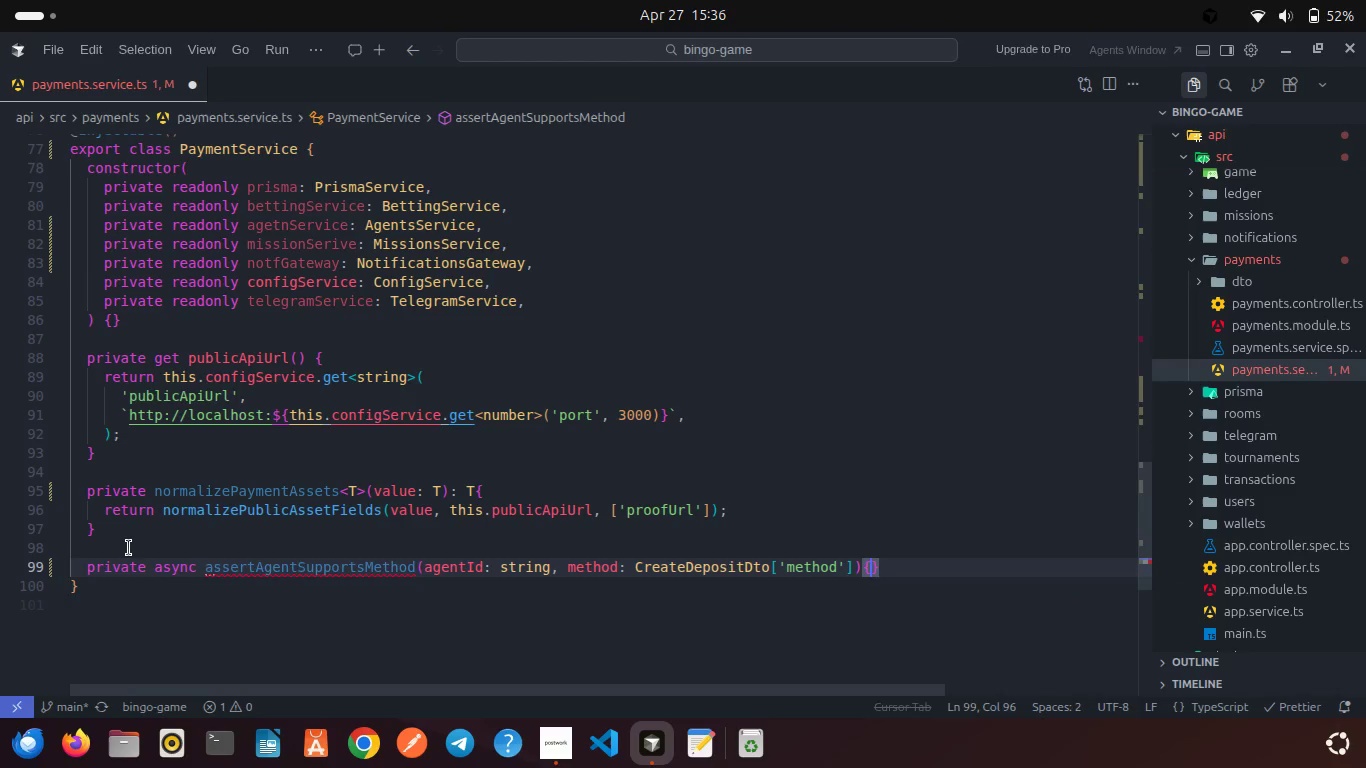 
key(Enter)
 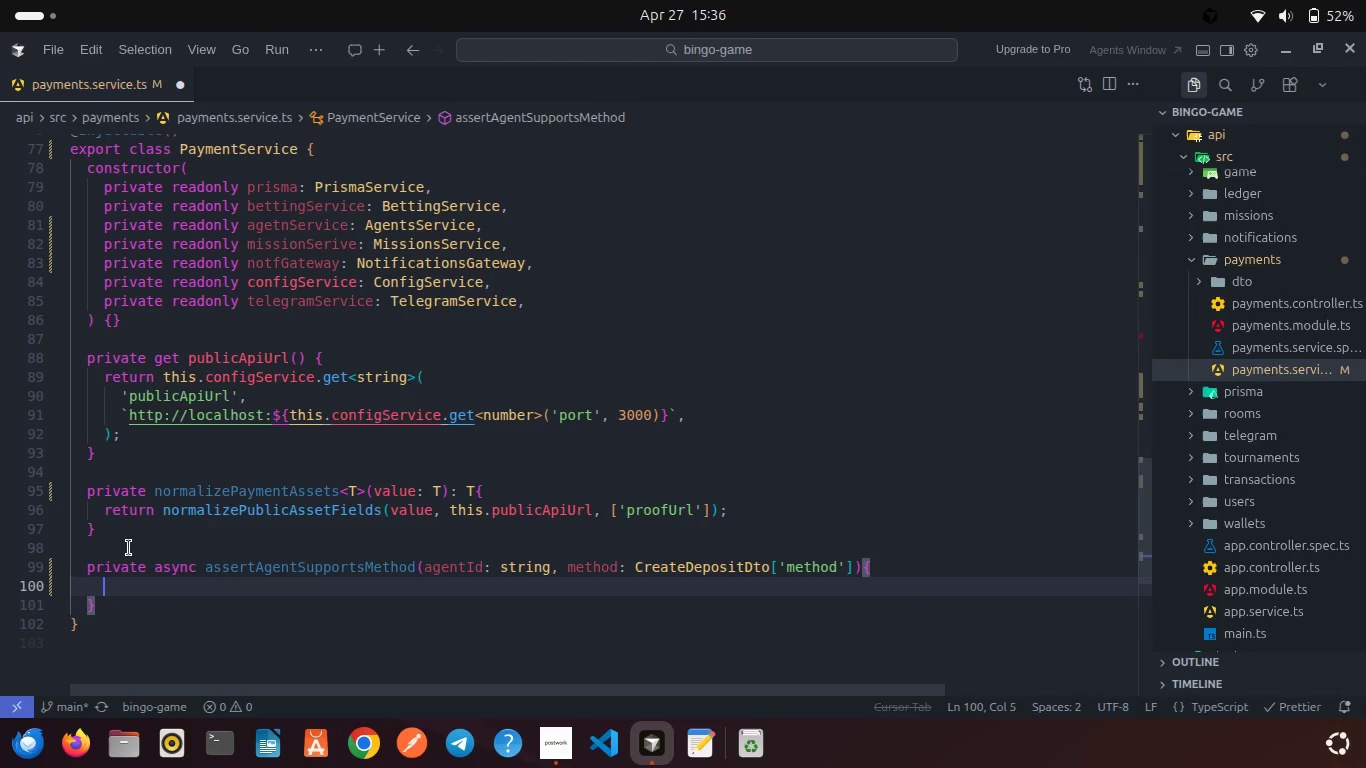 
type(const agent = awa)
 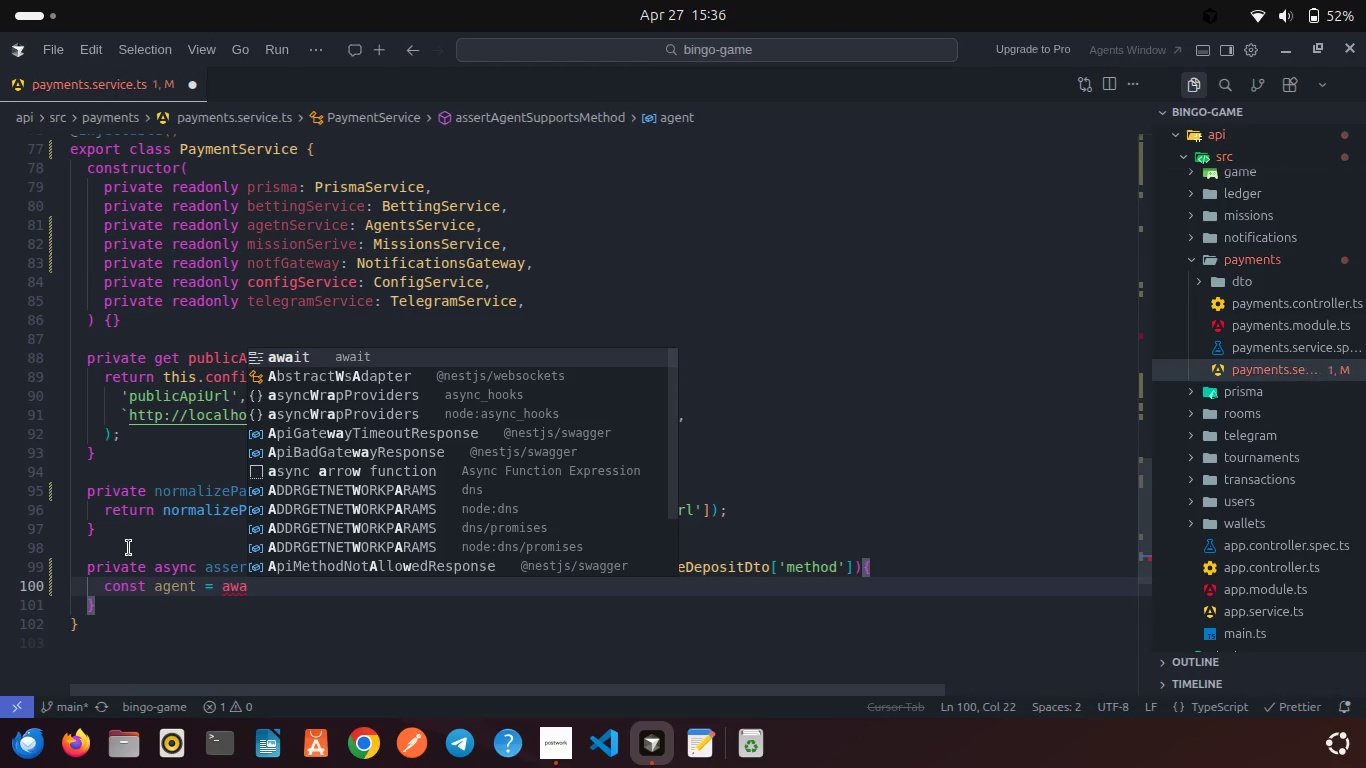 
key(Enter)
 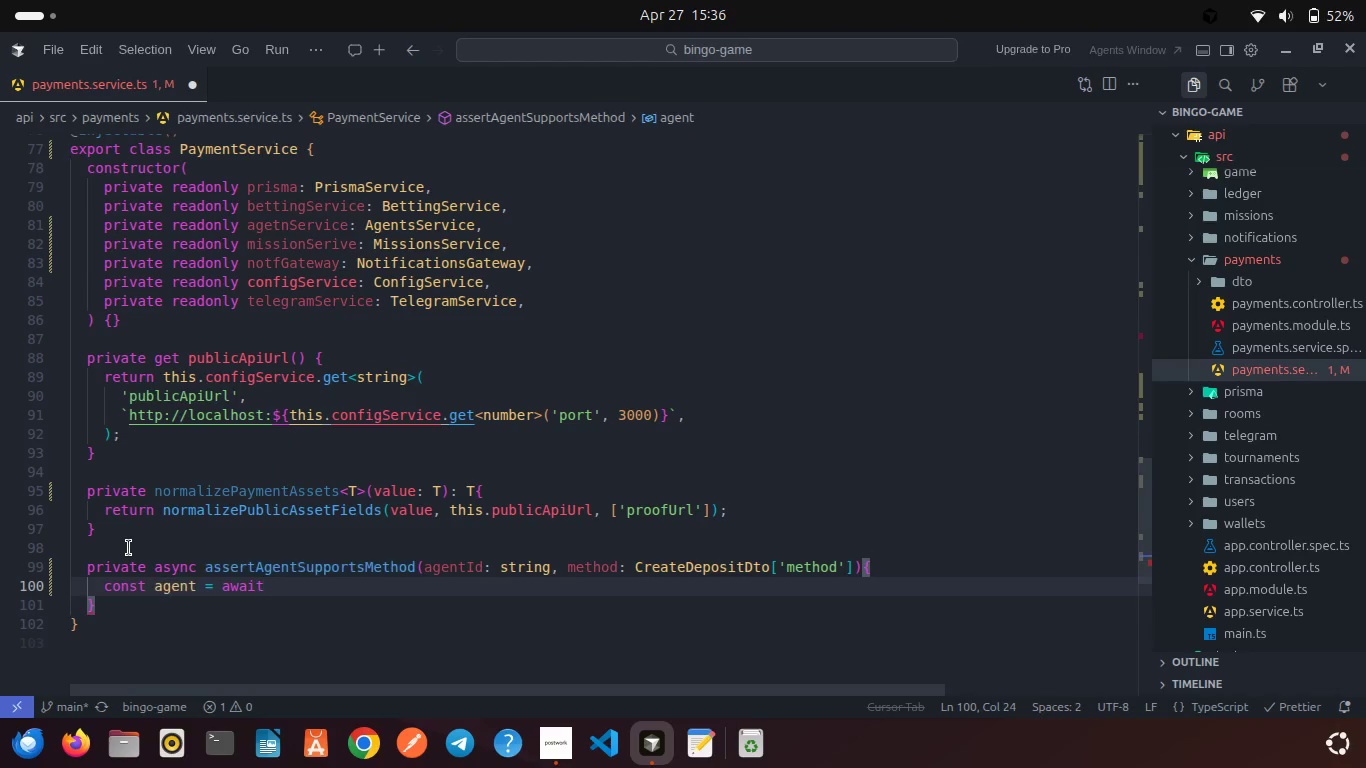 
type( this.pr)
 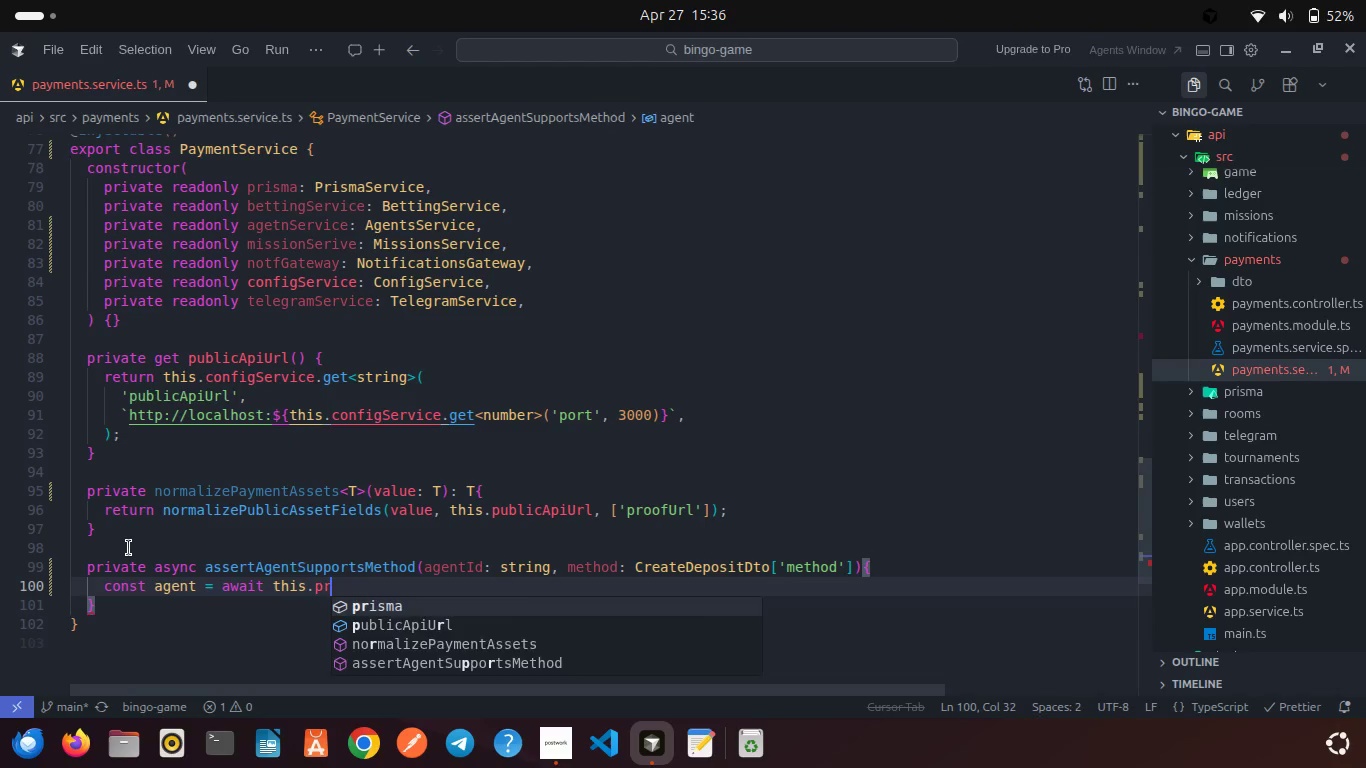 
key(Enter)
 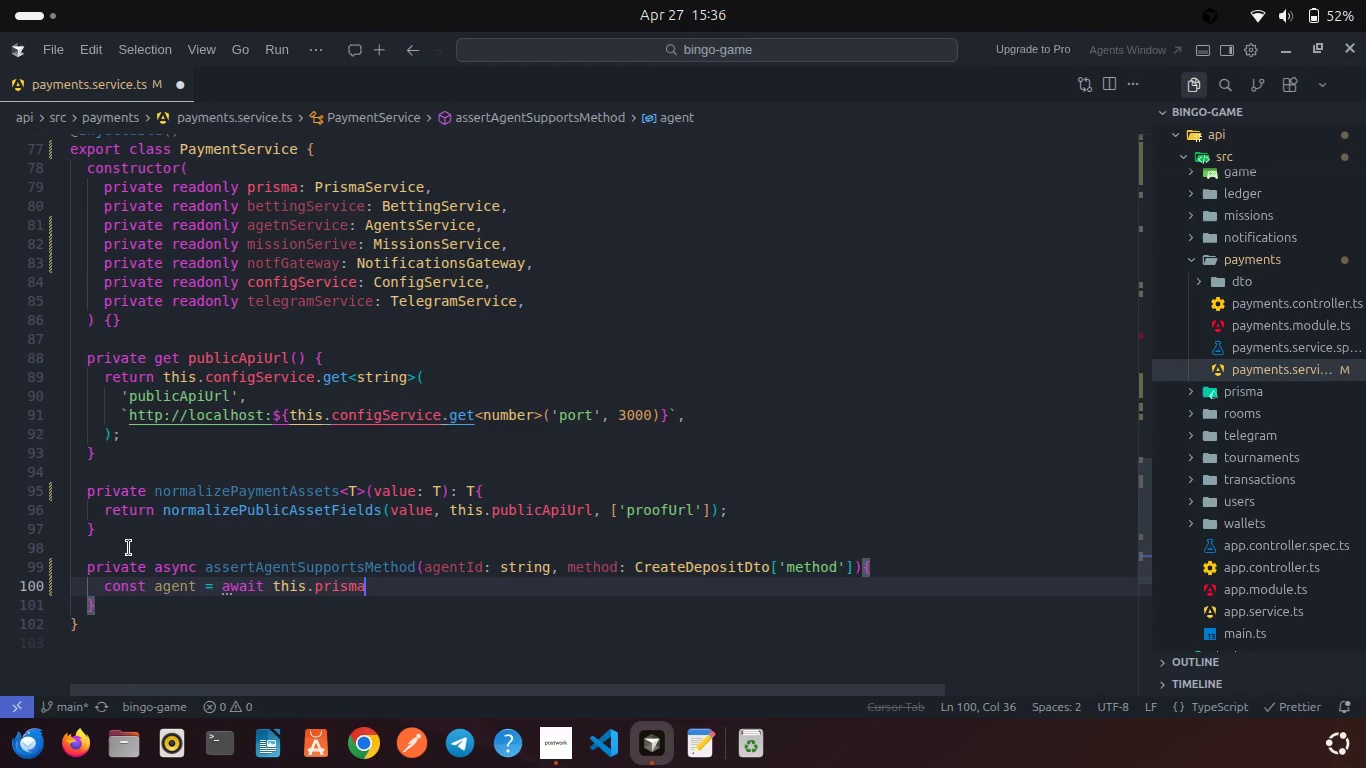 
type(.us)
 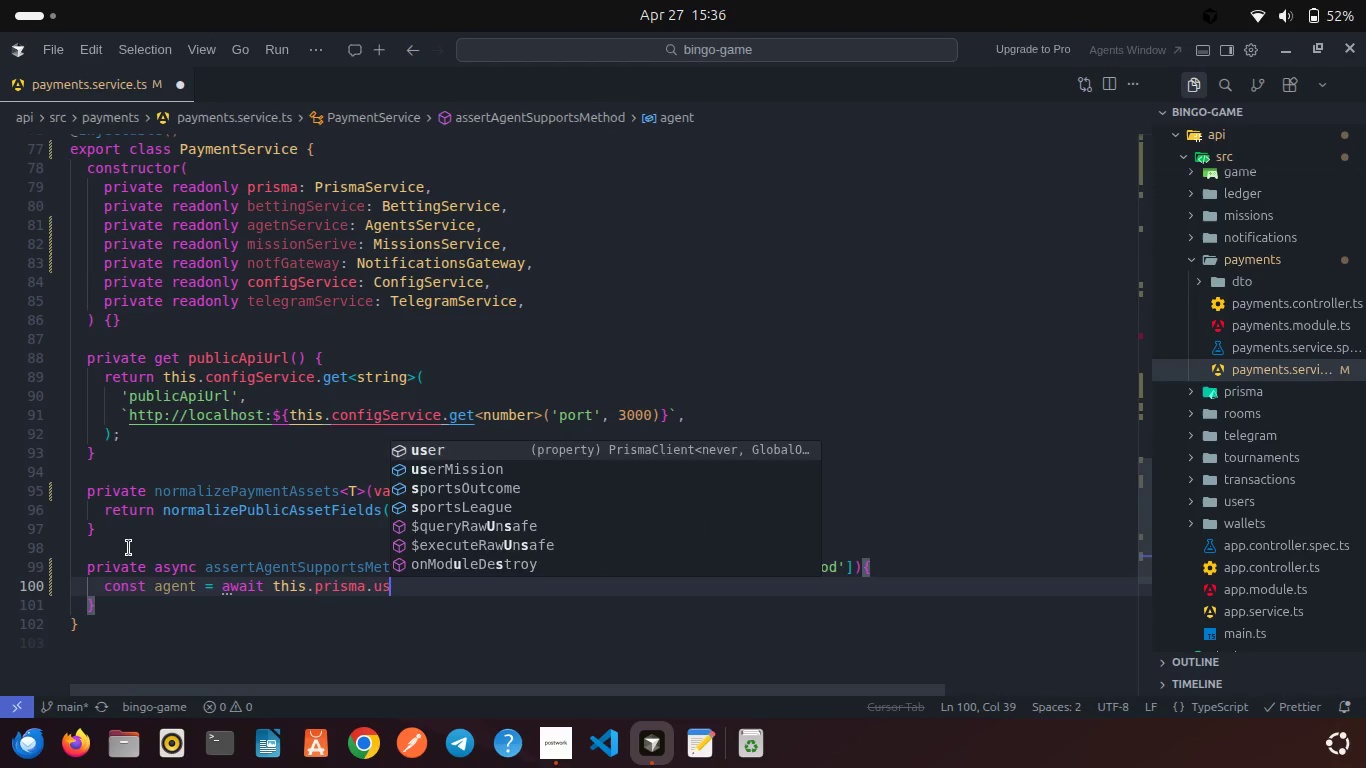 
key(Enter)
 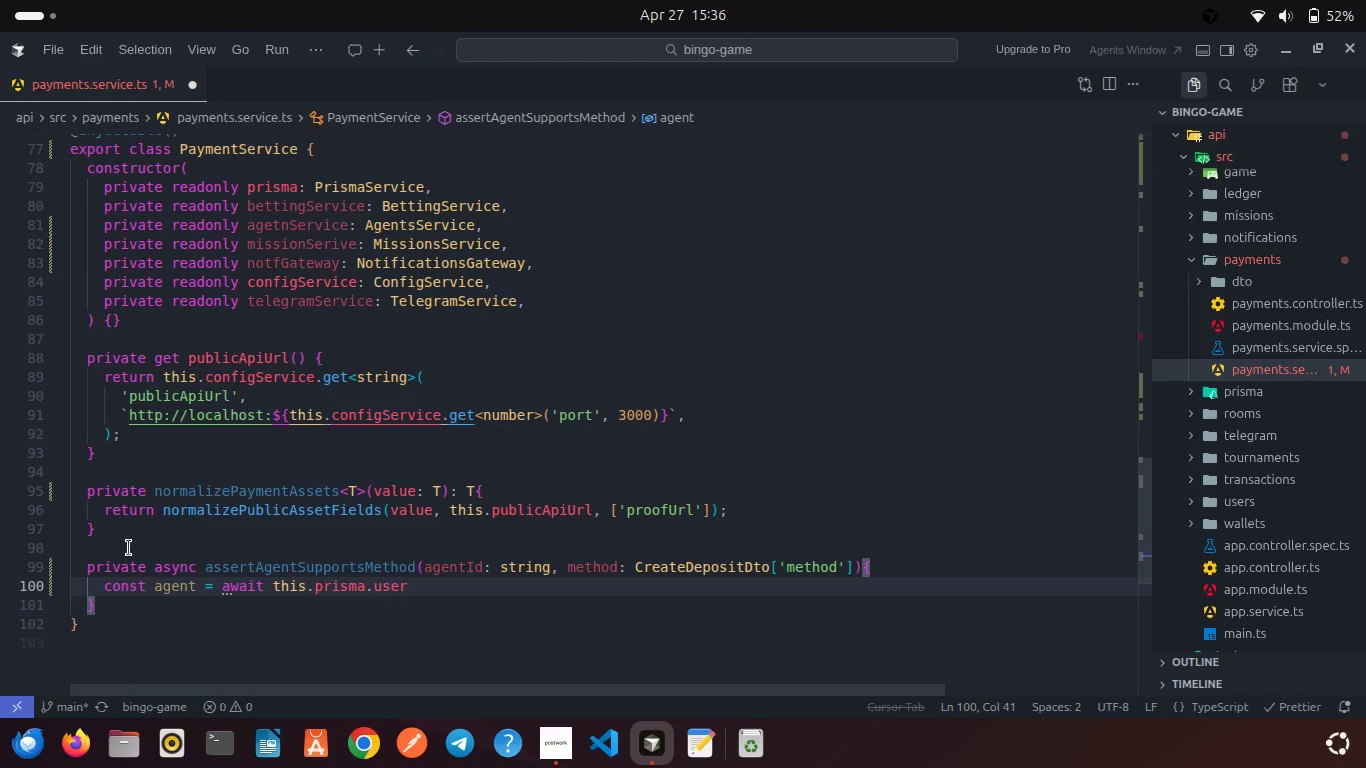 
type(.findF)
 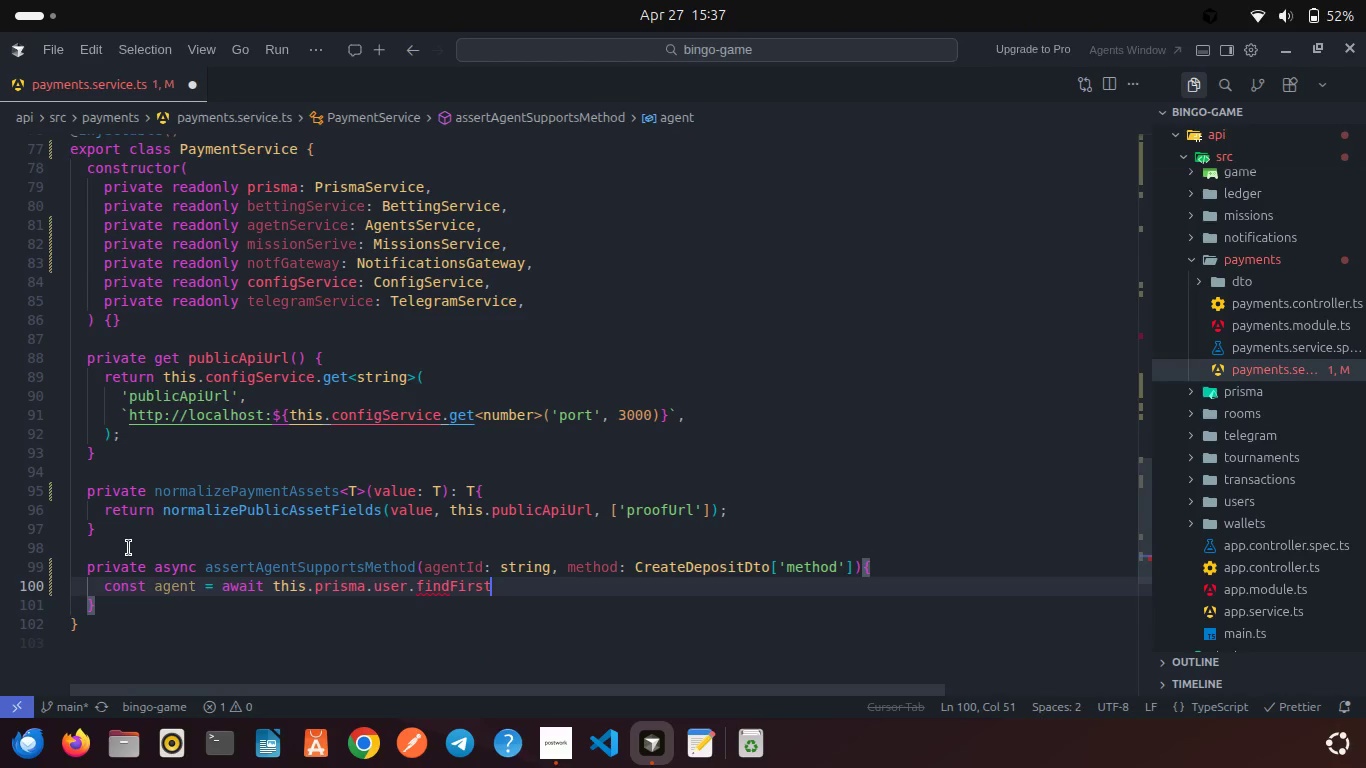 
 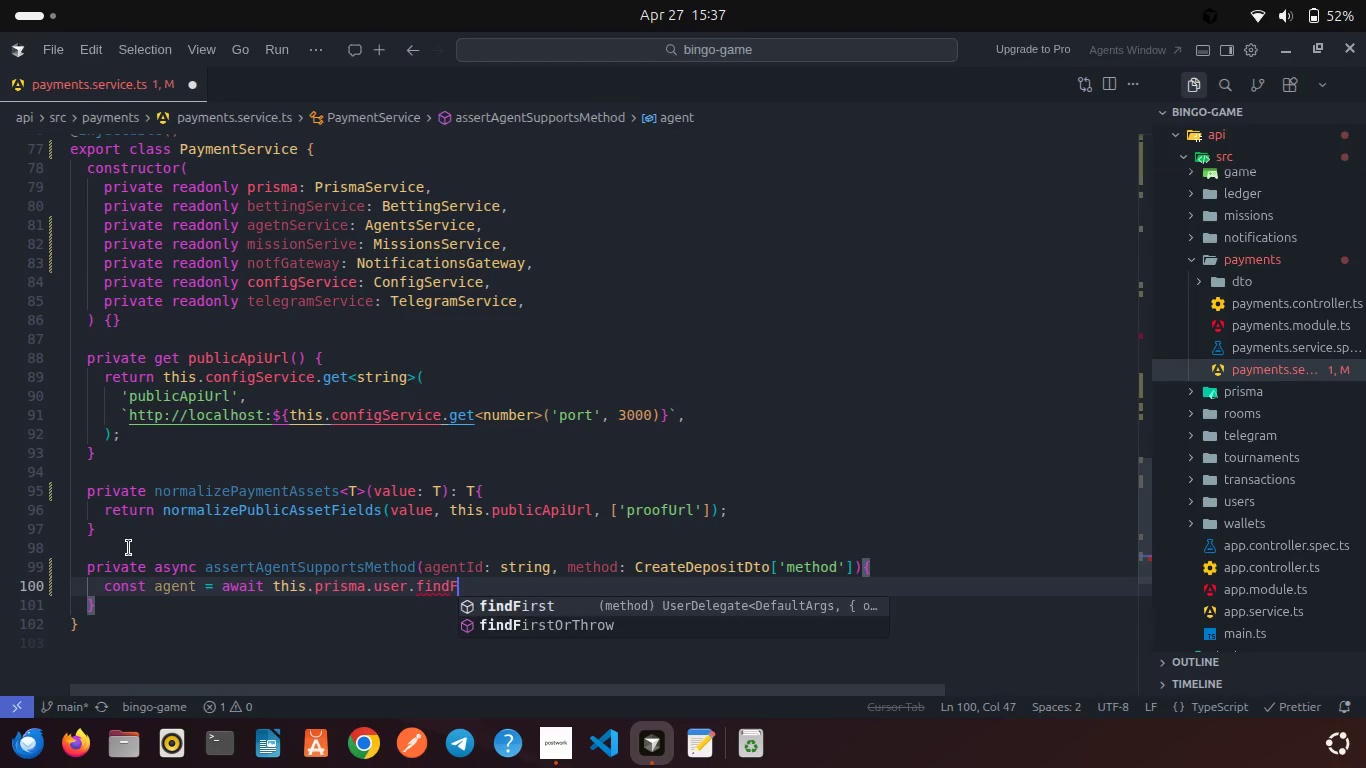 
key(Enter)
 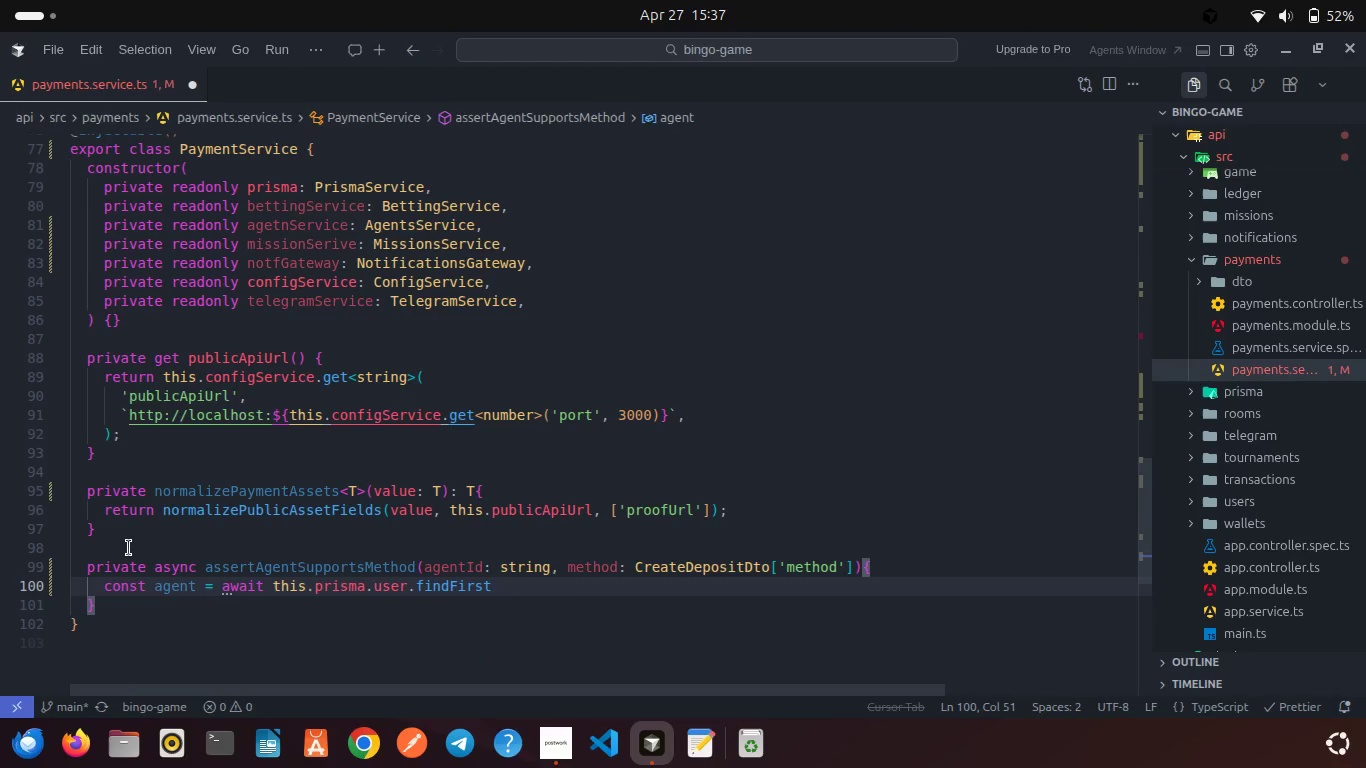 
key(Shift+9)
 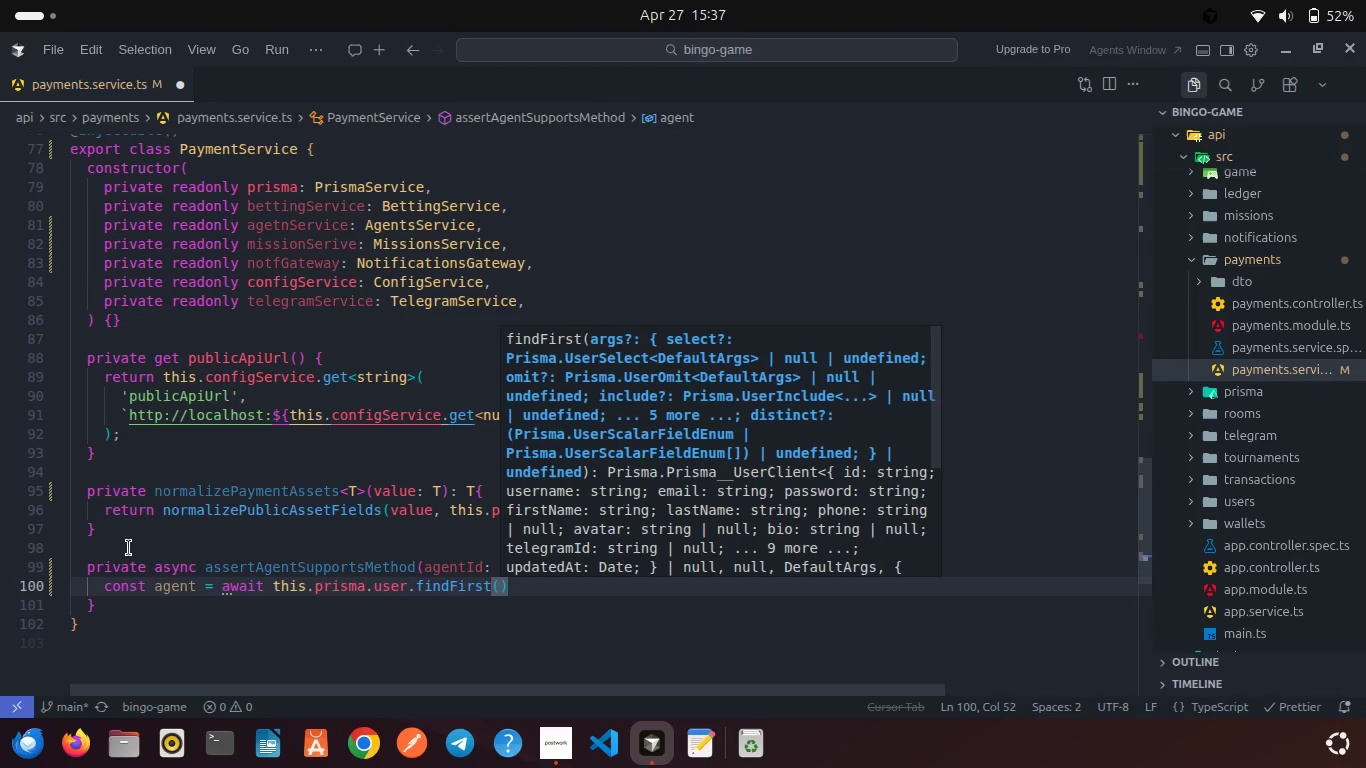 
key(Shift+ShiftRight)
 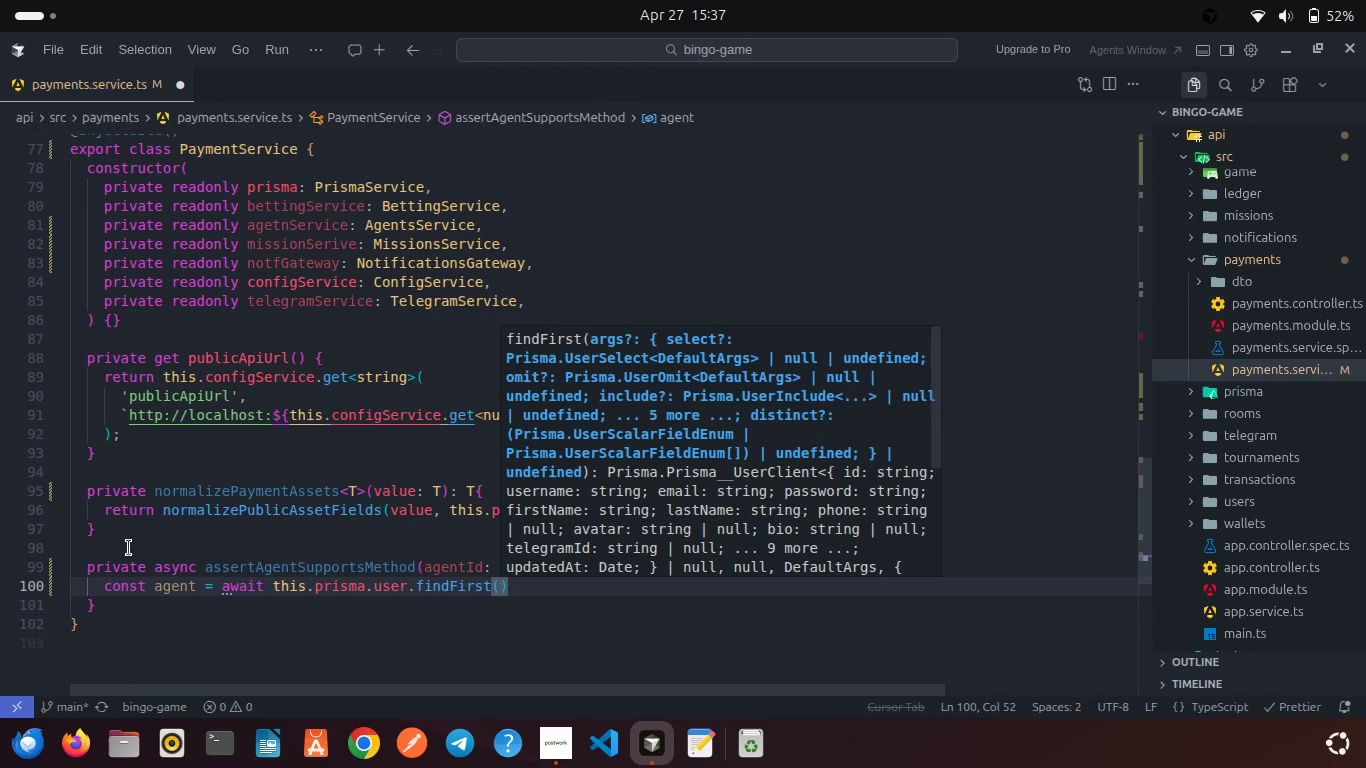 
key(Shift+BracketLeft)
 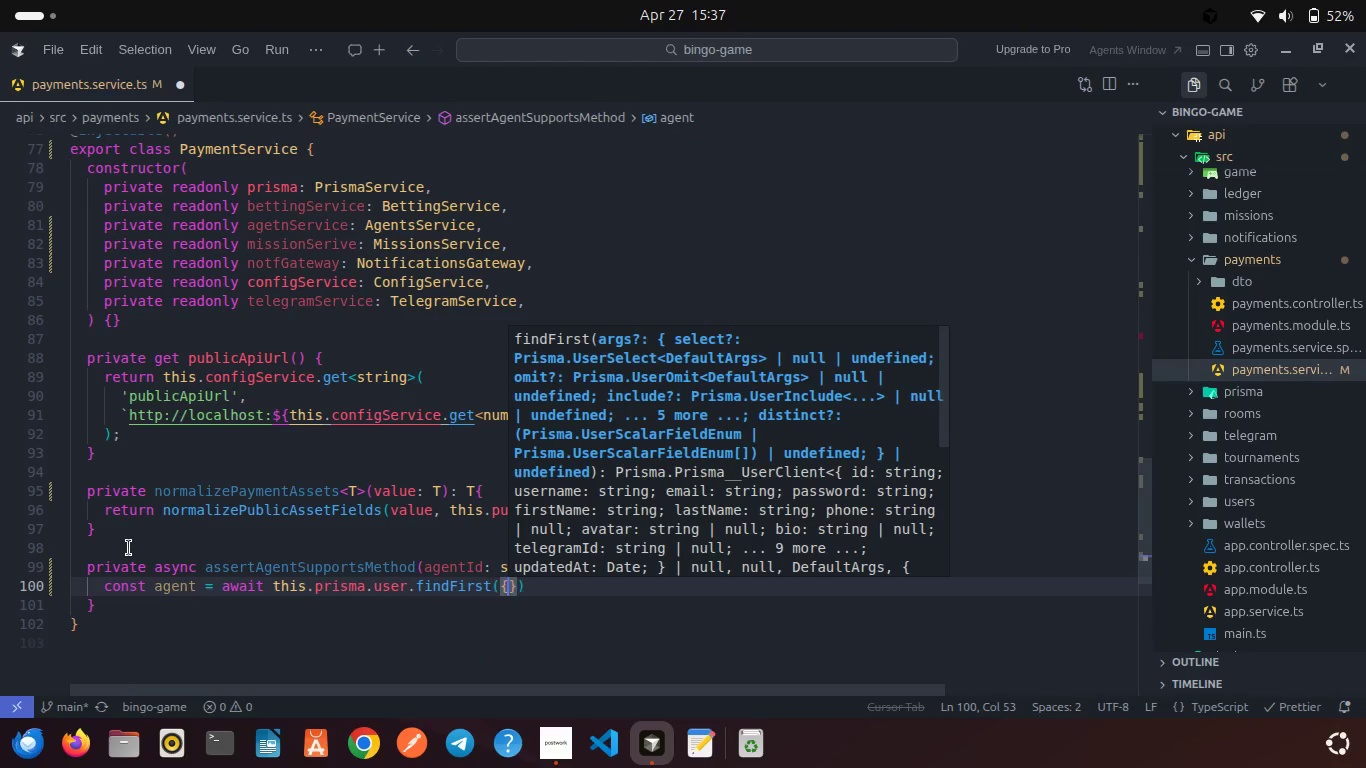 
key(Enter)
 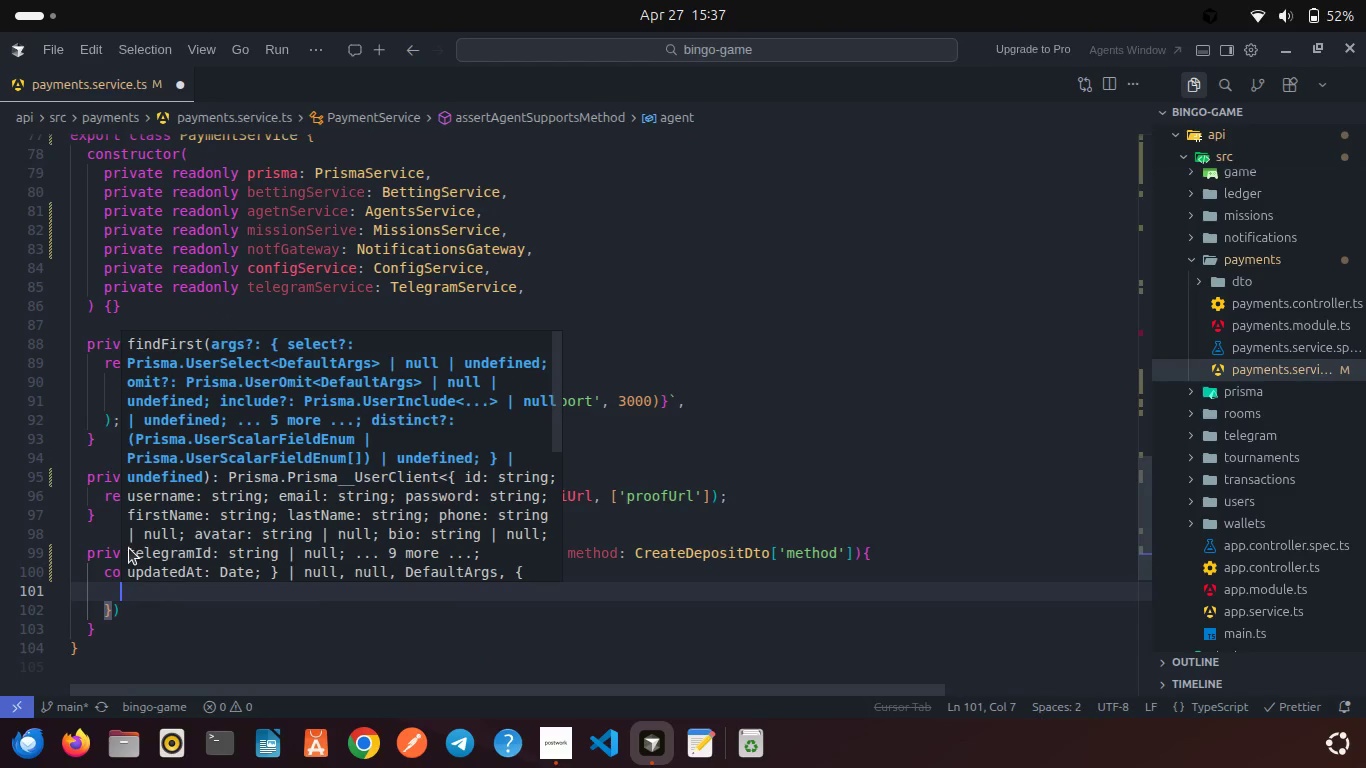 
type(whe)
 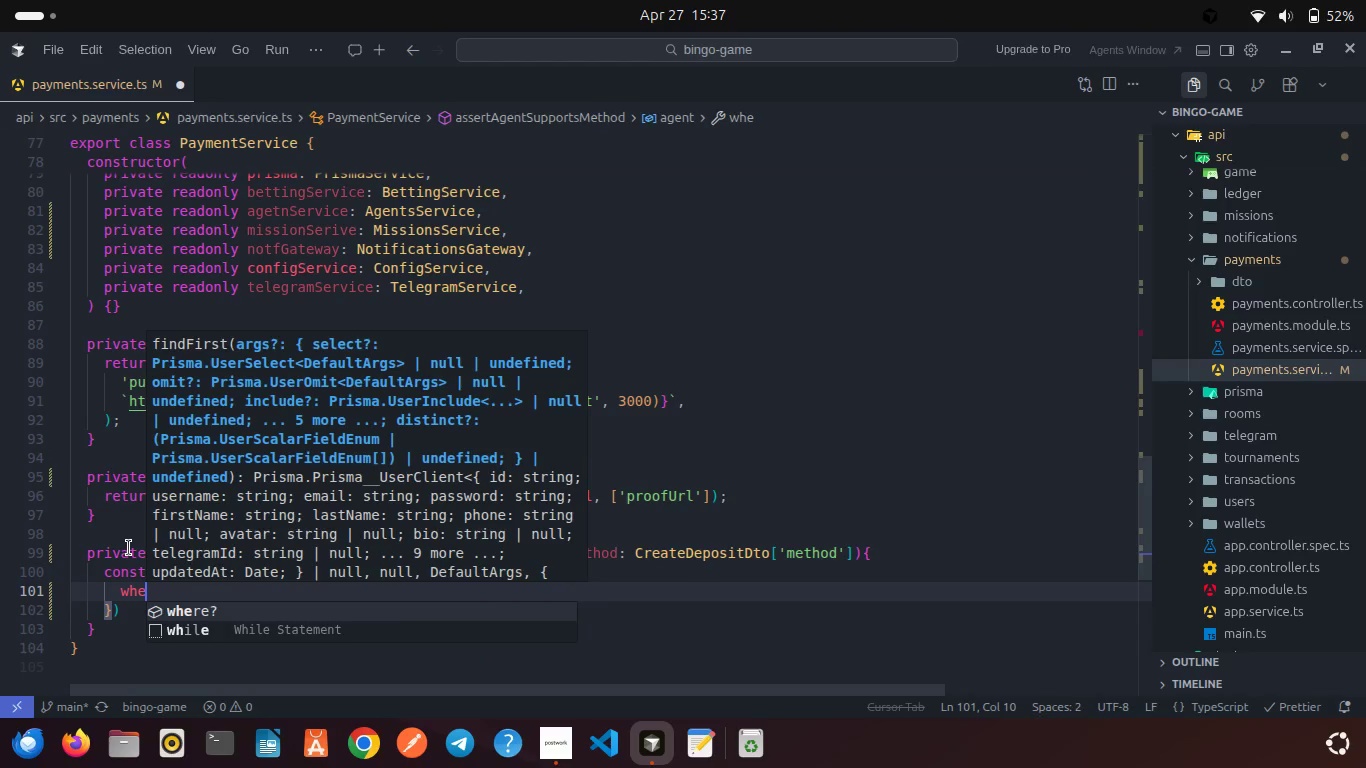 
key(Enter)
 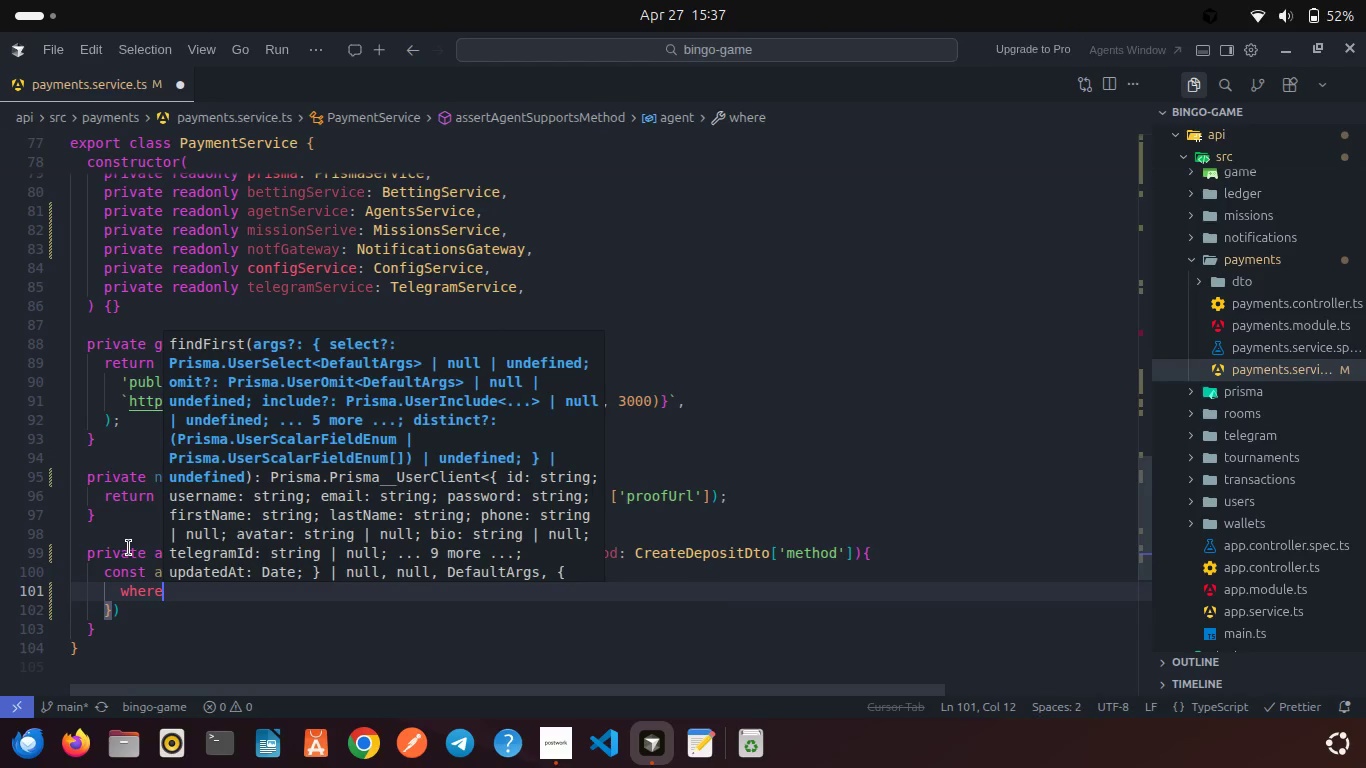 
type(: { id: agen)
 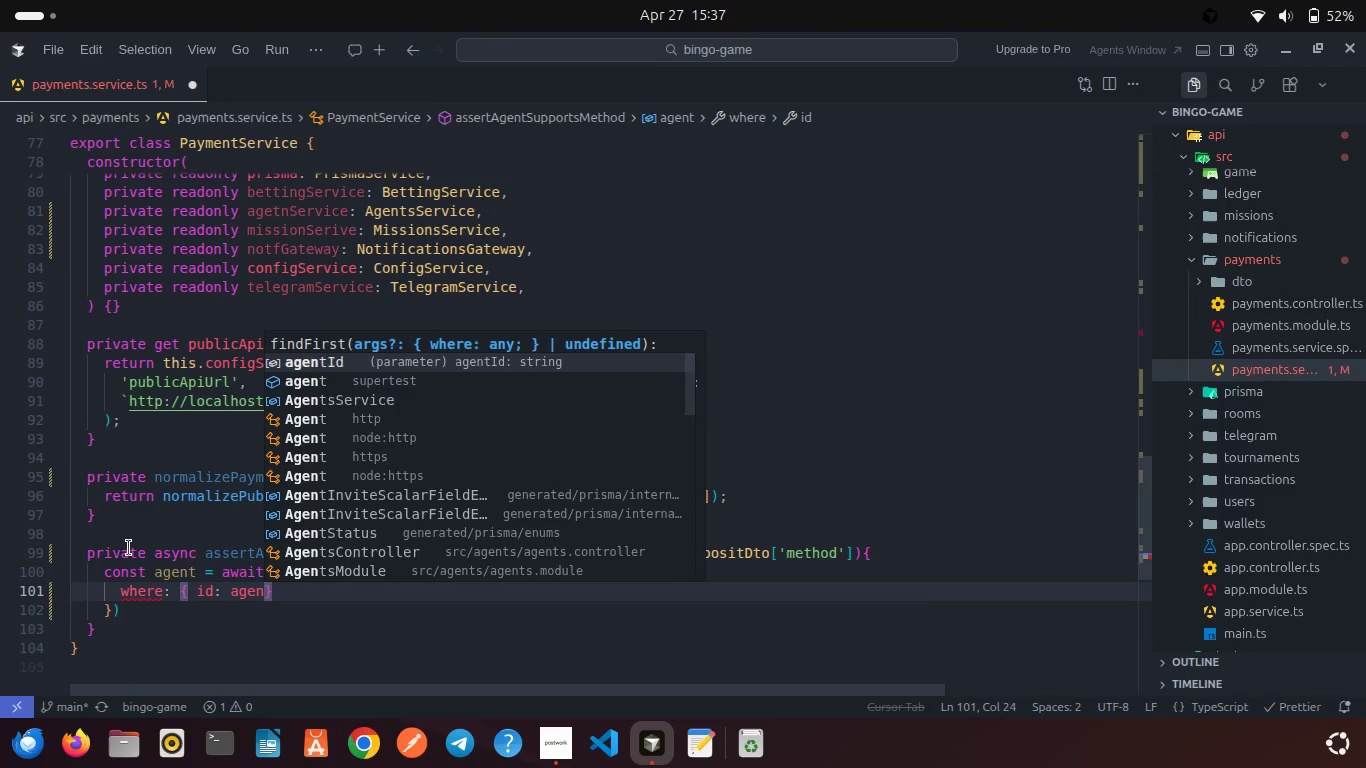 
key(Enter)
 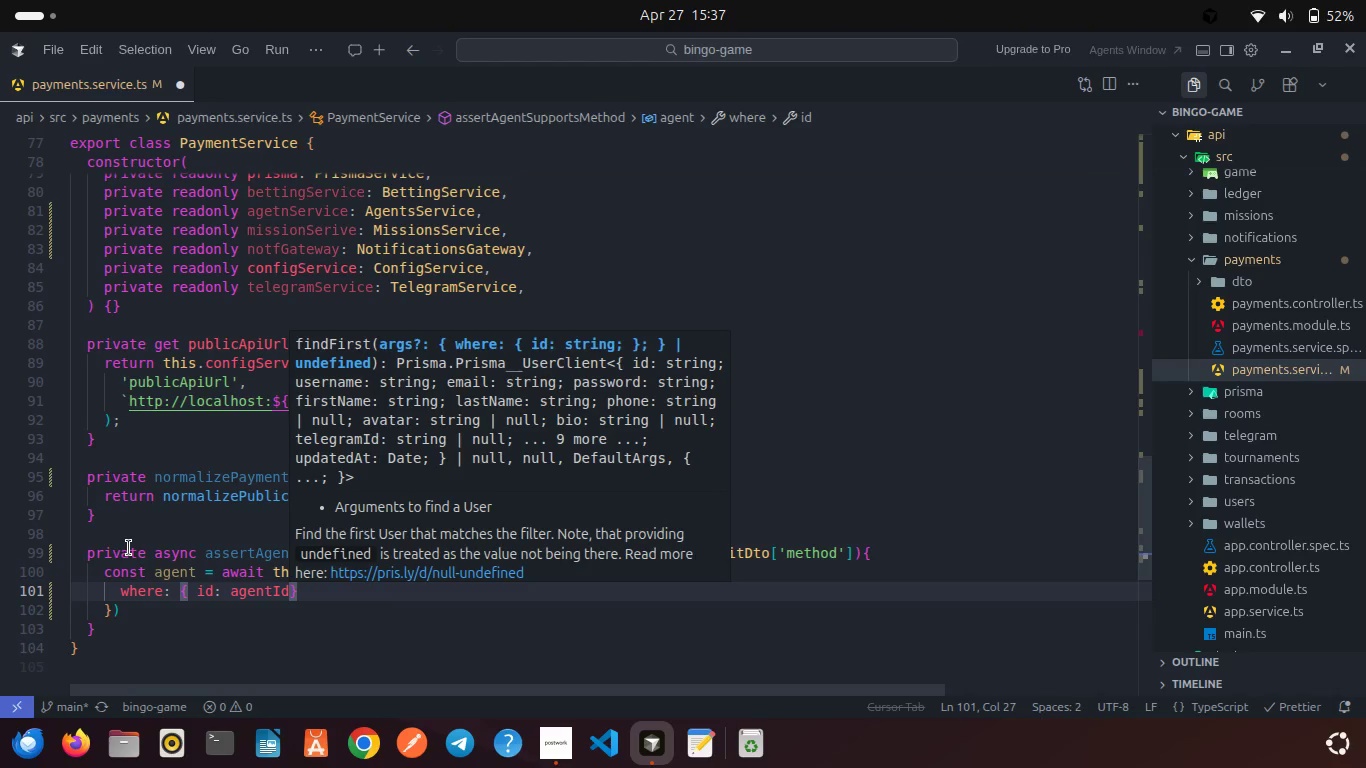 
type(, role: Rol)
 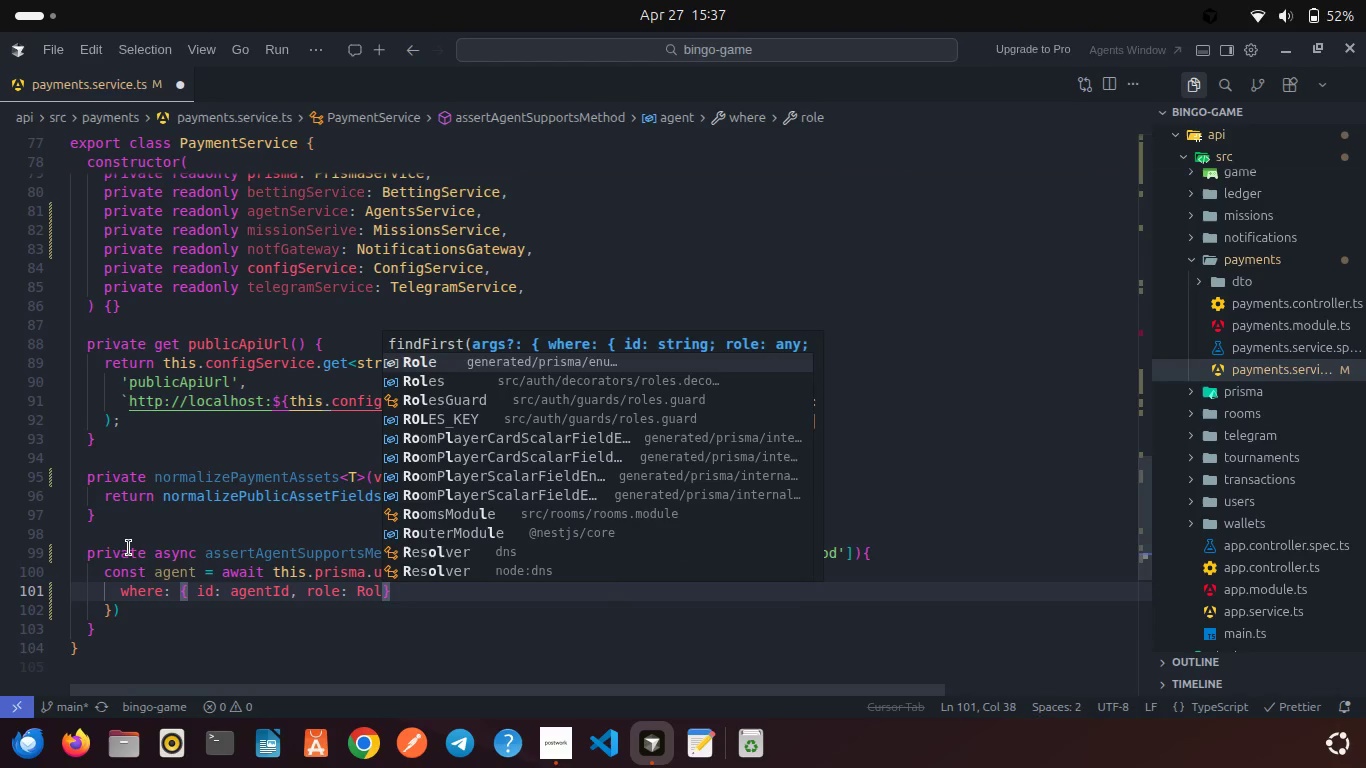 
key(Enter)
 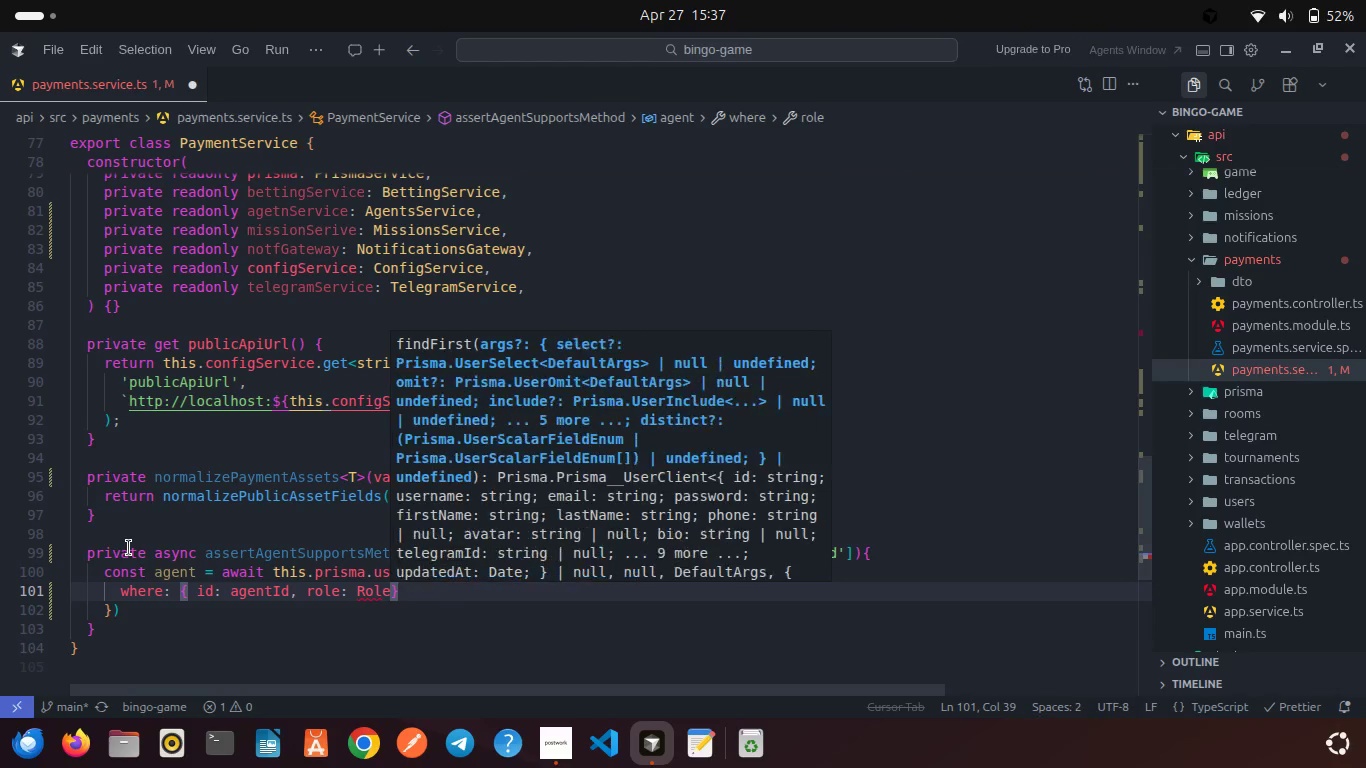 
key(Period)
 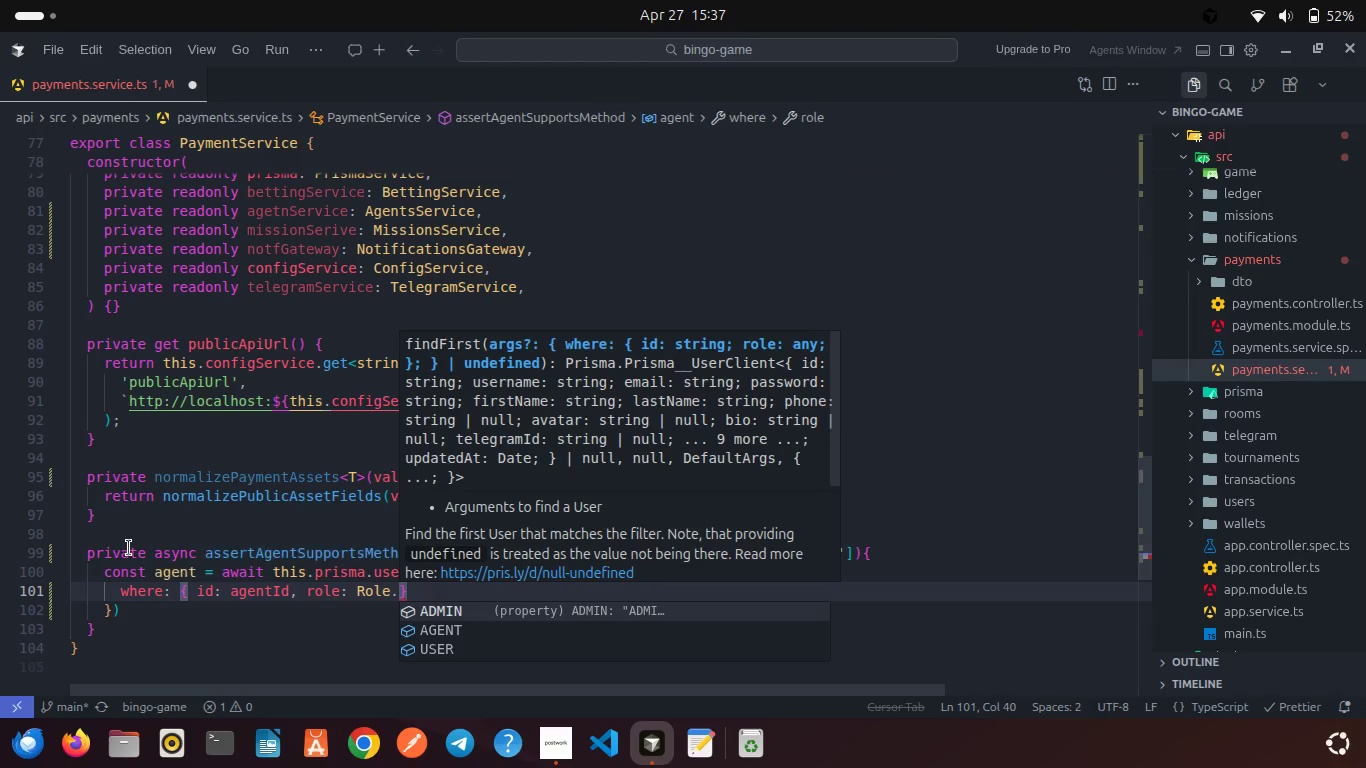 
key(Shift+ShiftLeft)
 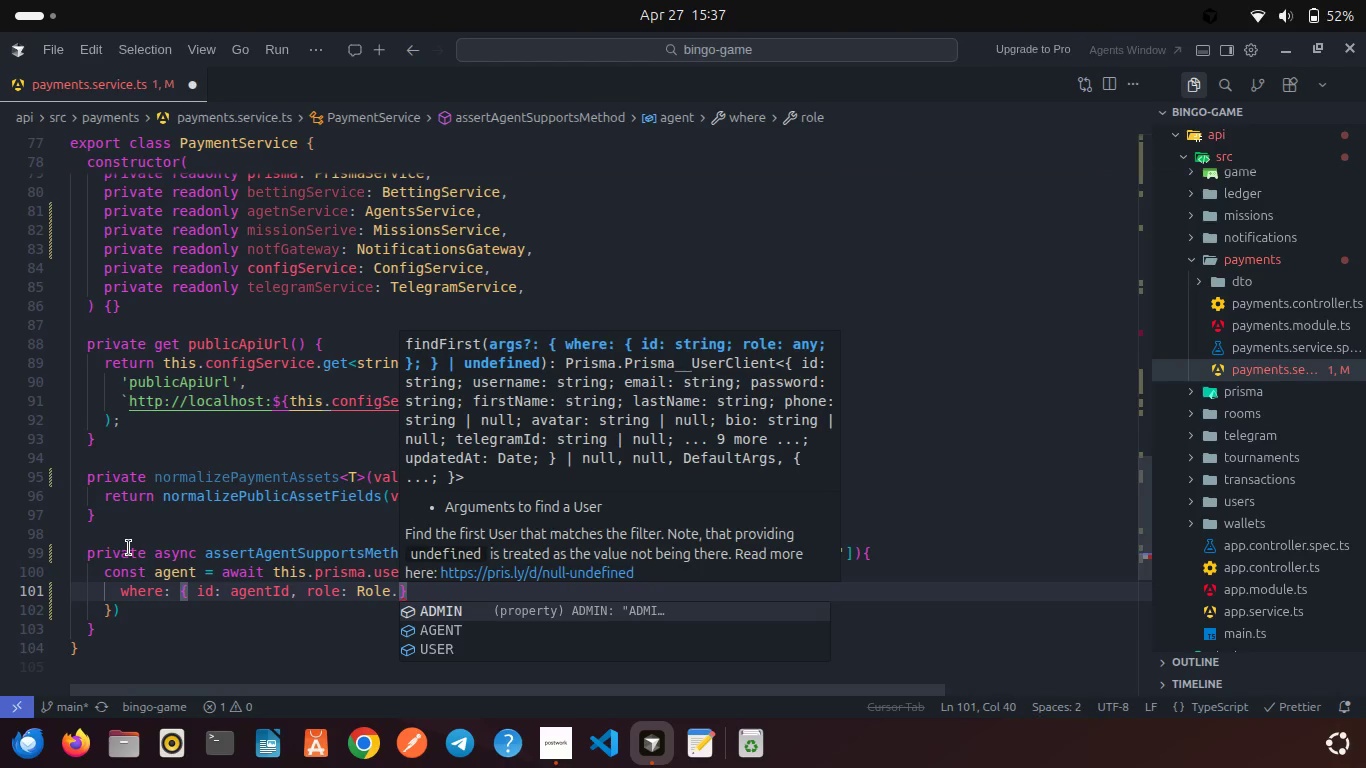 
key(ArrowDown)
 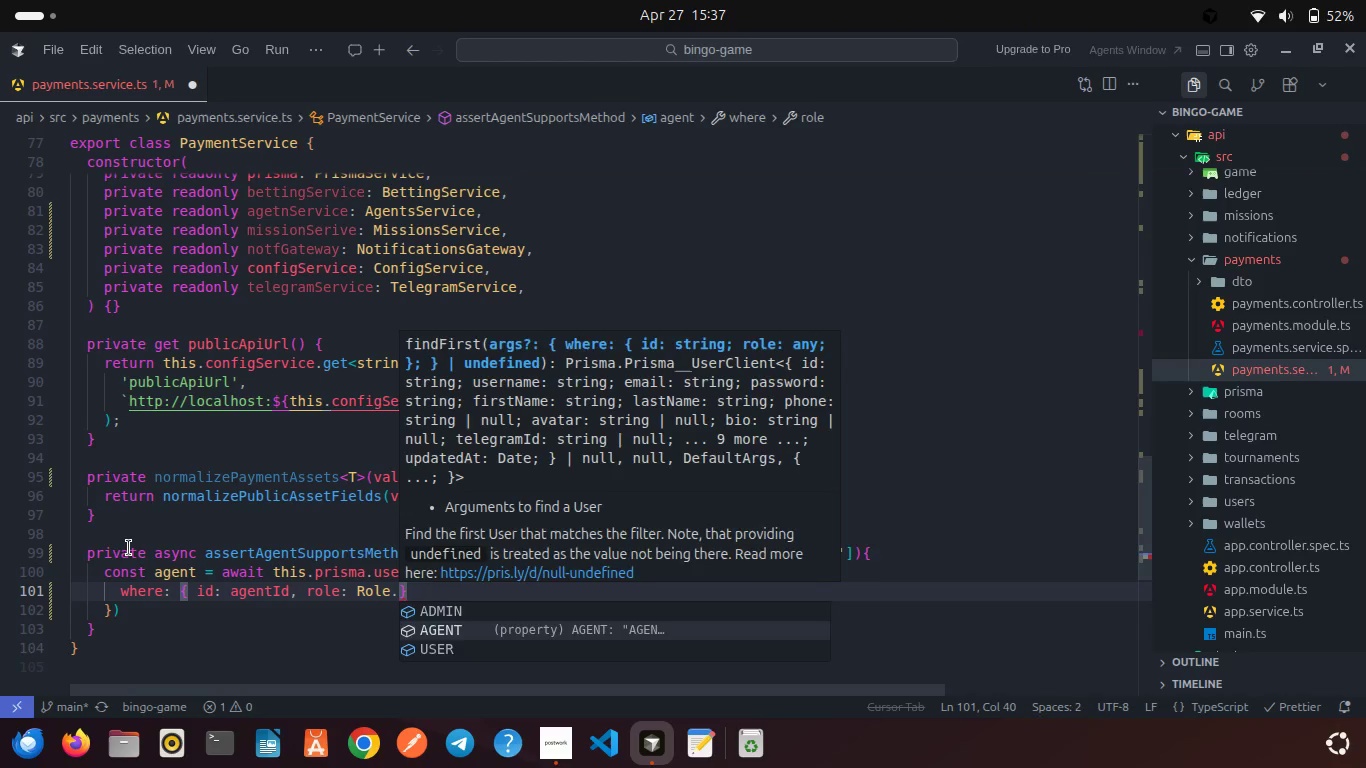 
key(Enter)
 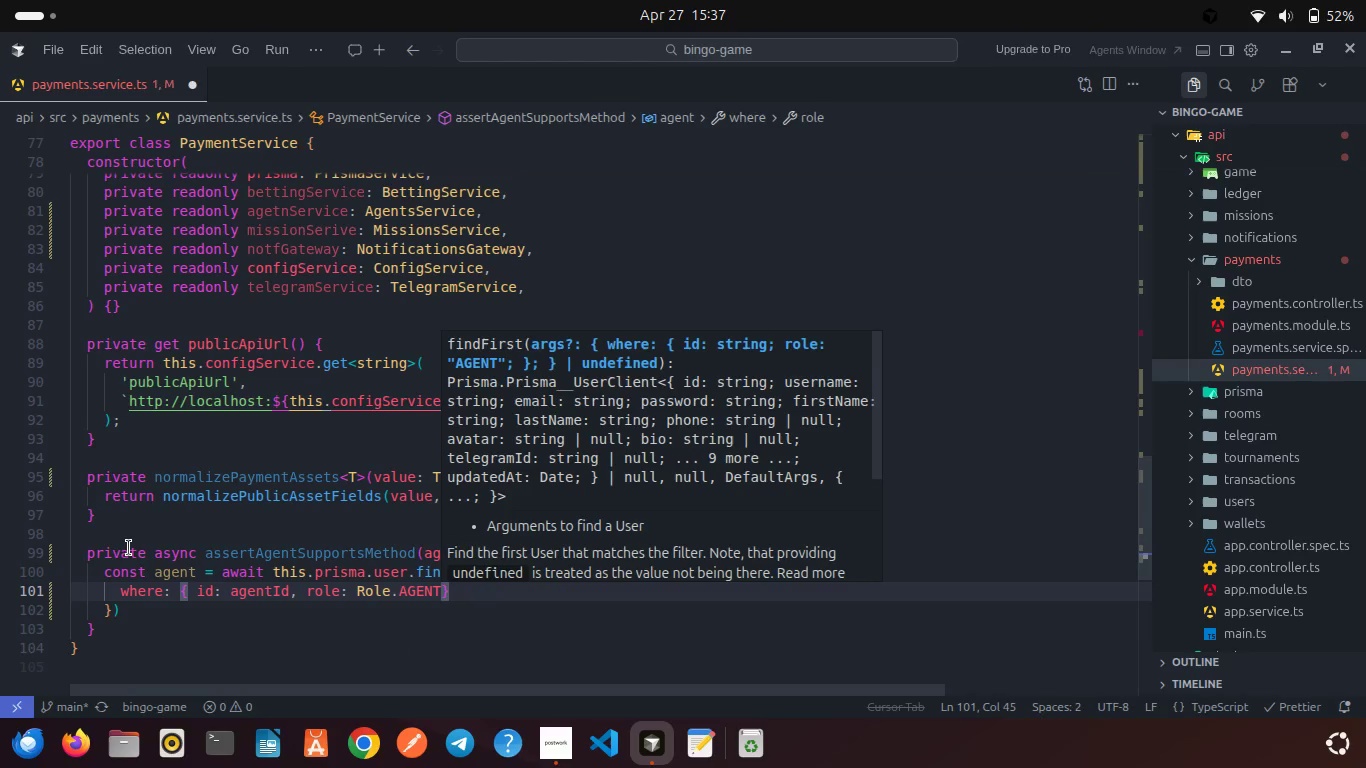 
type(, dele)
 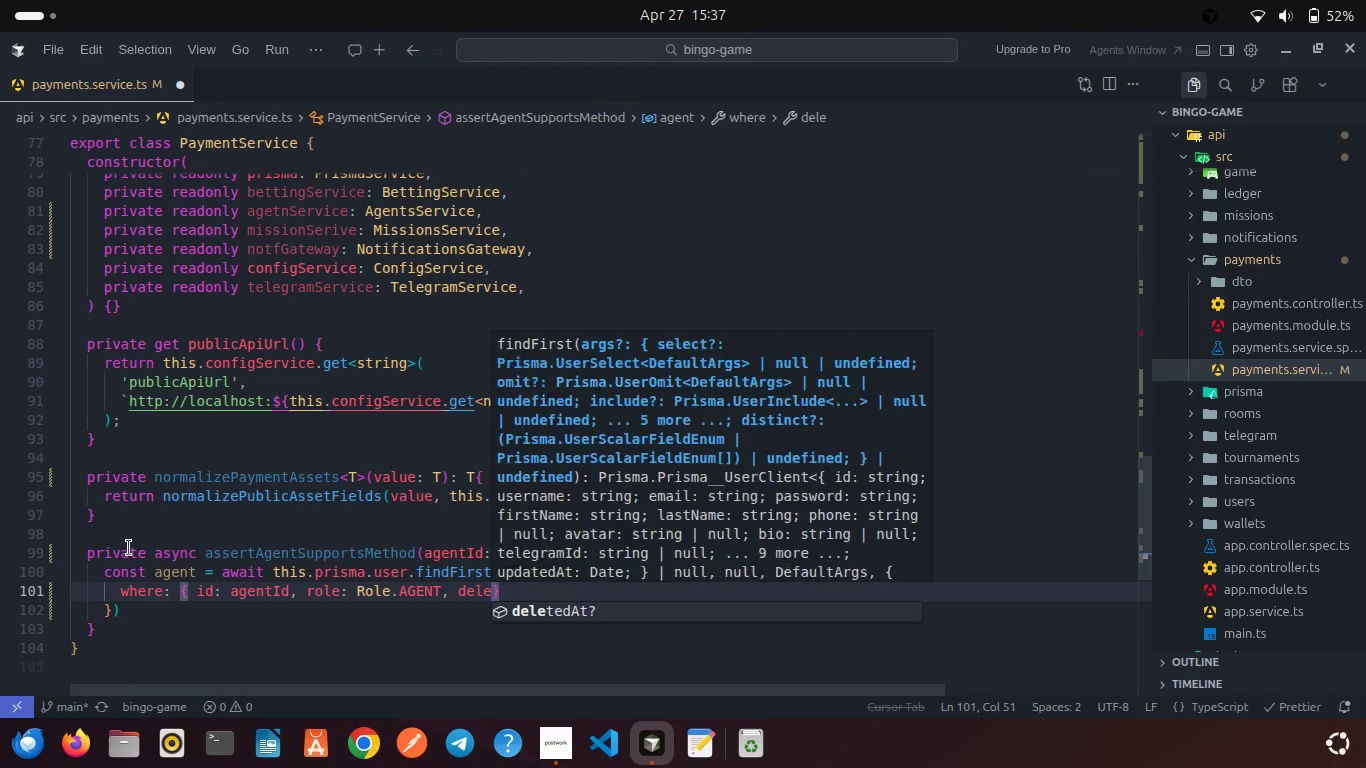 
key(Enter)
 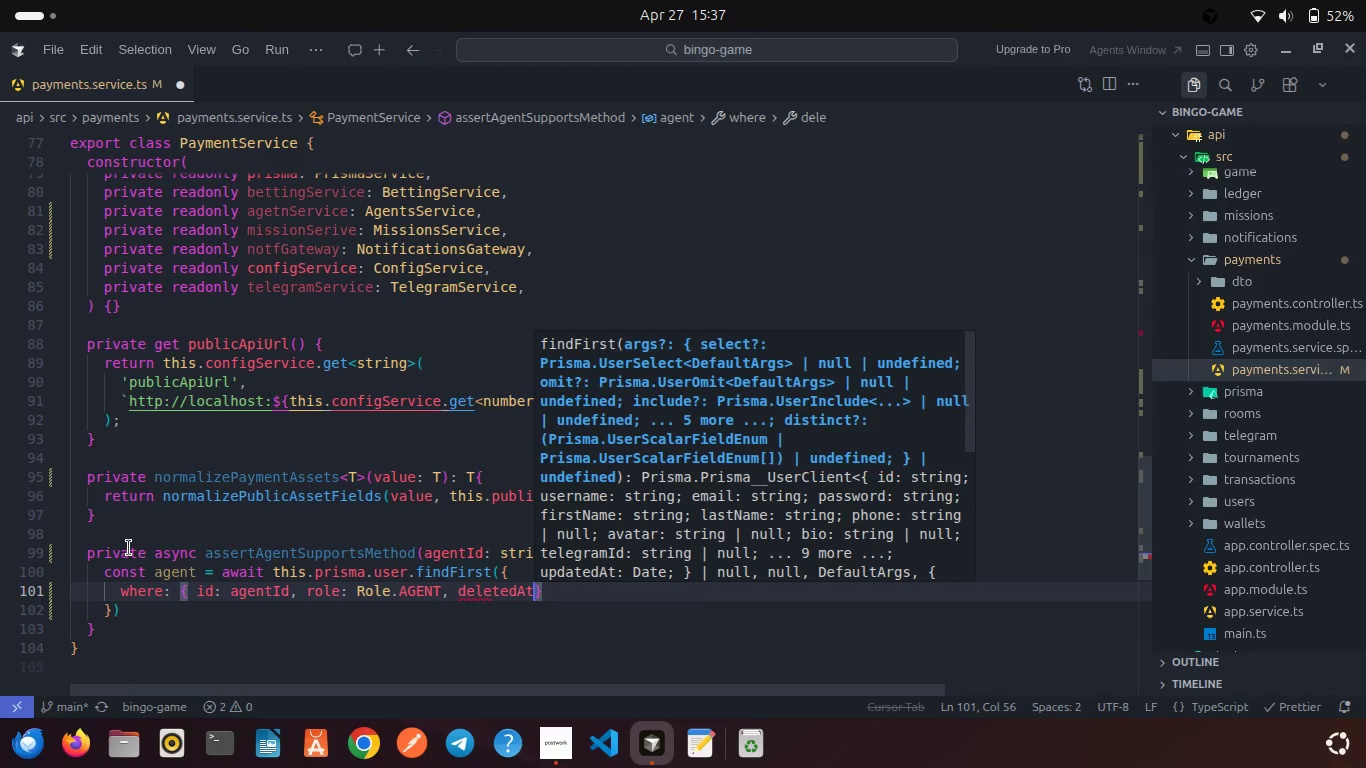 
type(: null )
 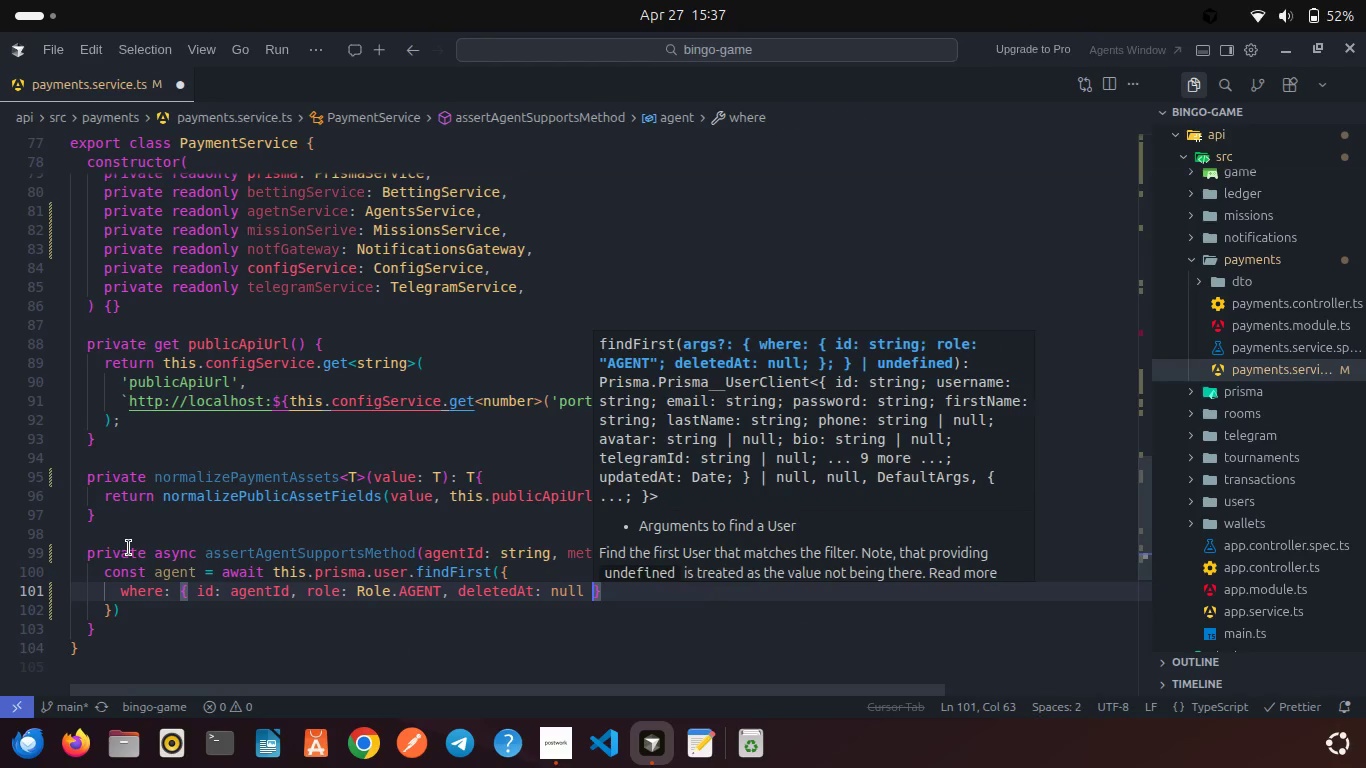 
key(ArrowRight)
 